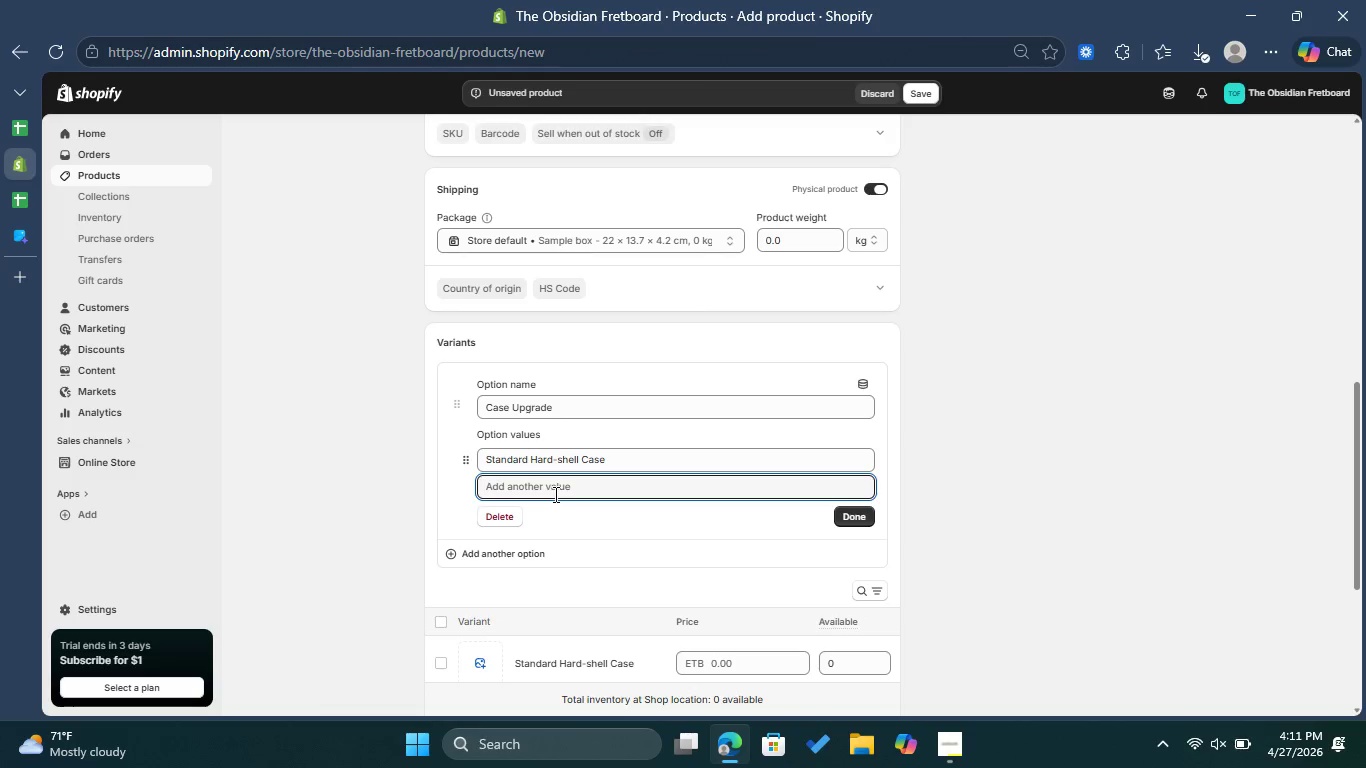 
key(Control+V)
 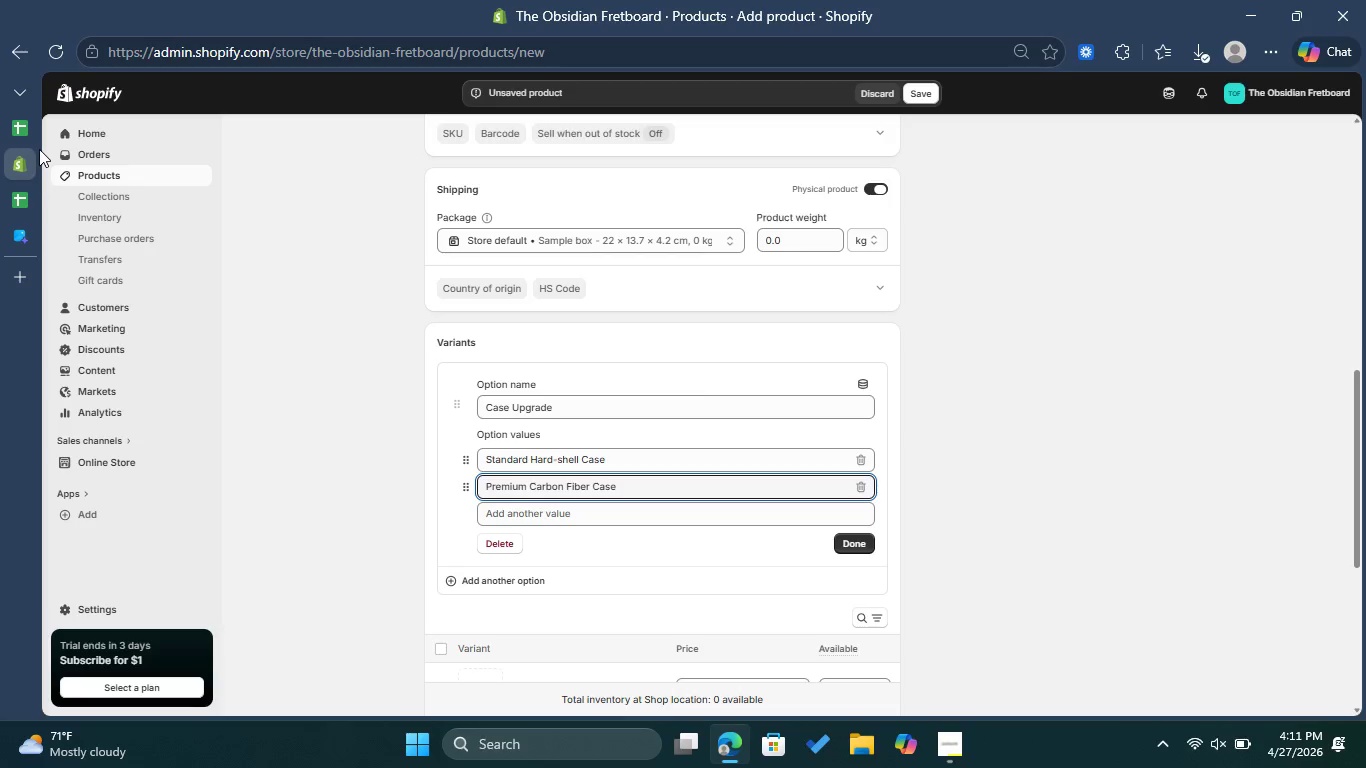 
left_click([28, 132])
 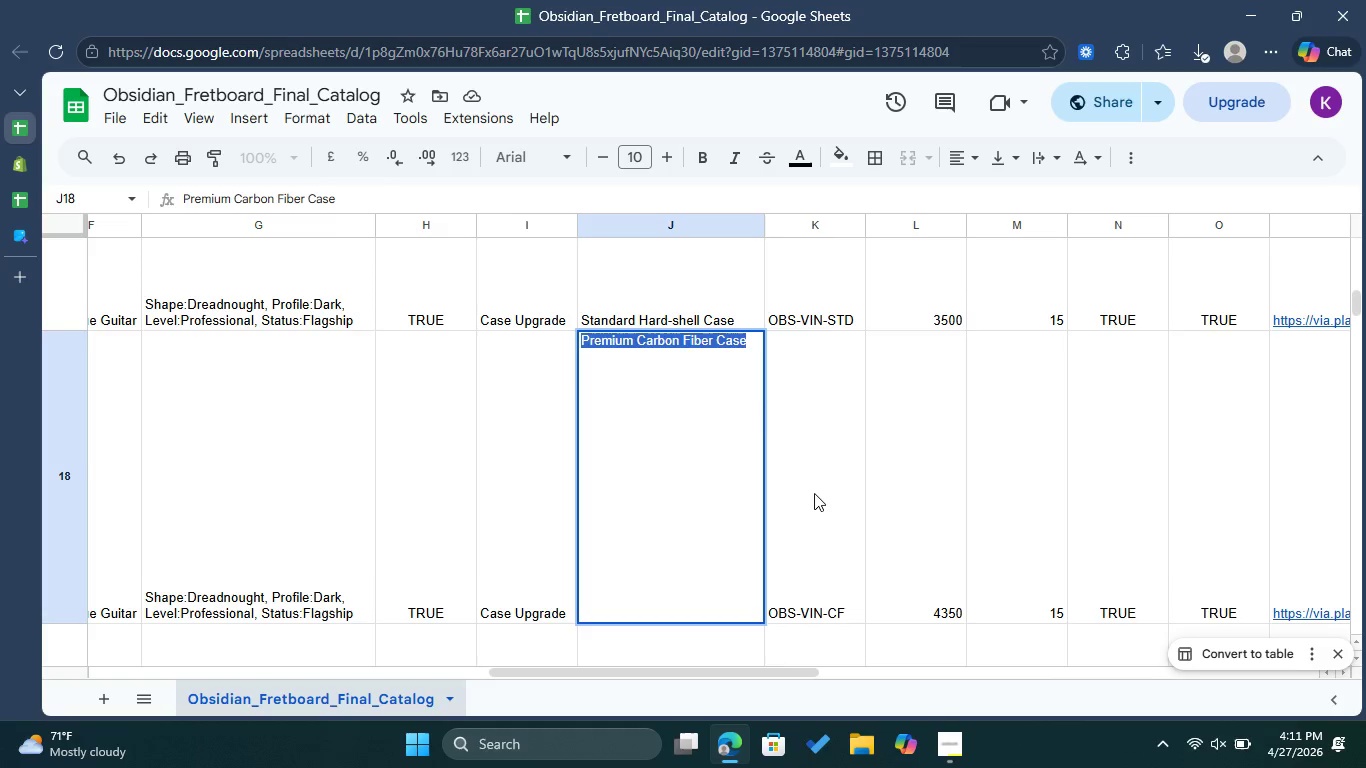 
left_click([814, 495])
 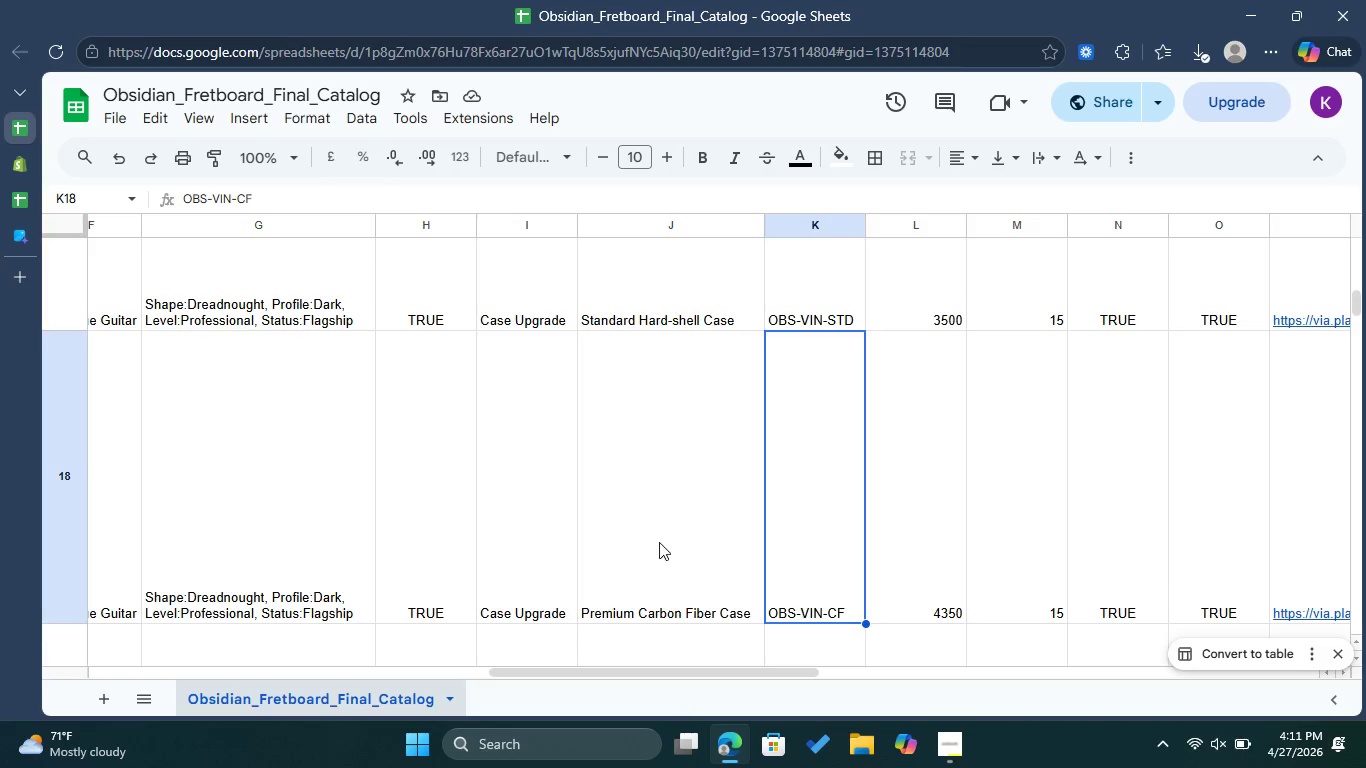 
scroll: coordinate [659, 542], scroll_direction: down, amount: 2.0
 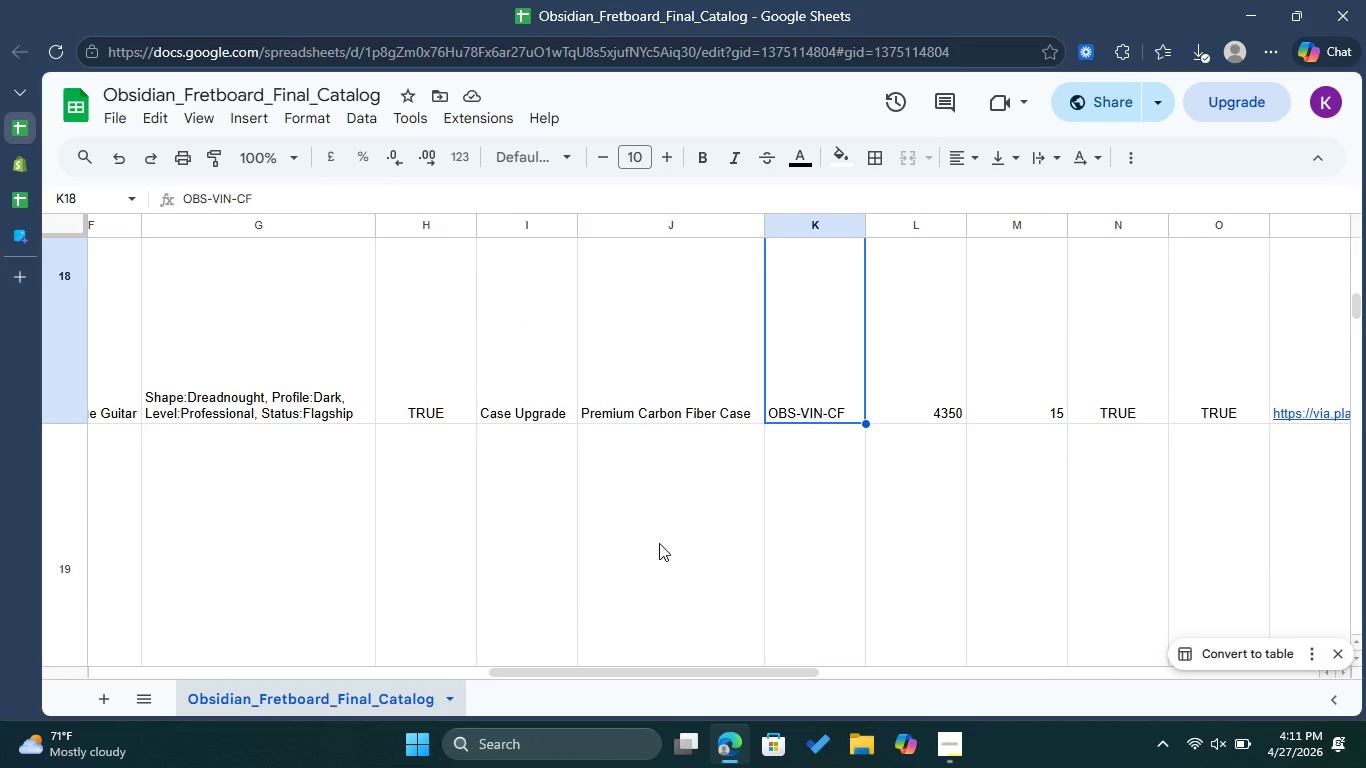 
left_click([659, 541])
 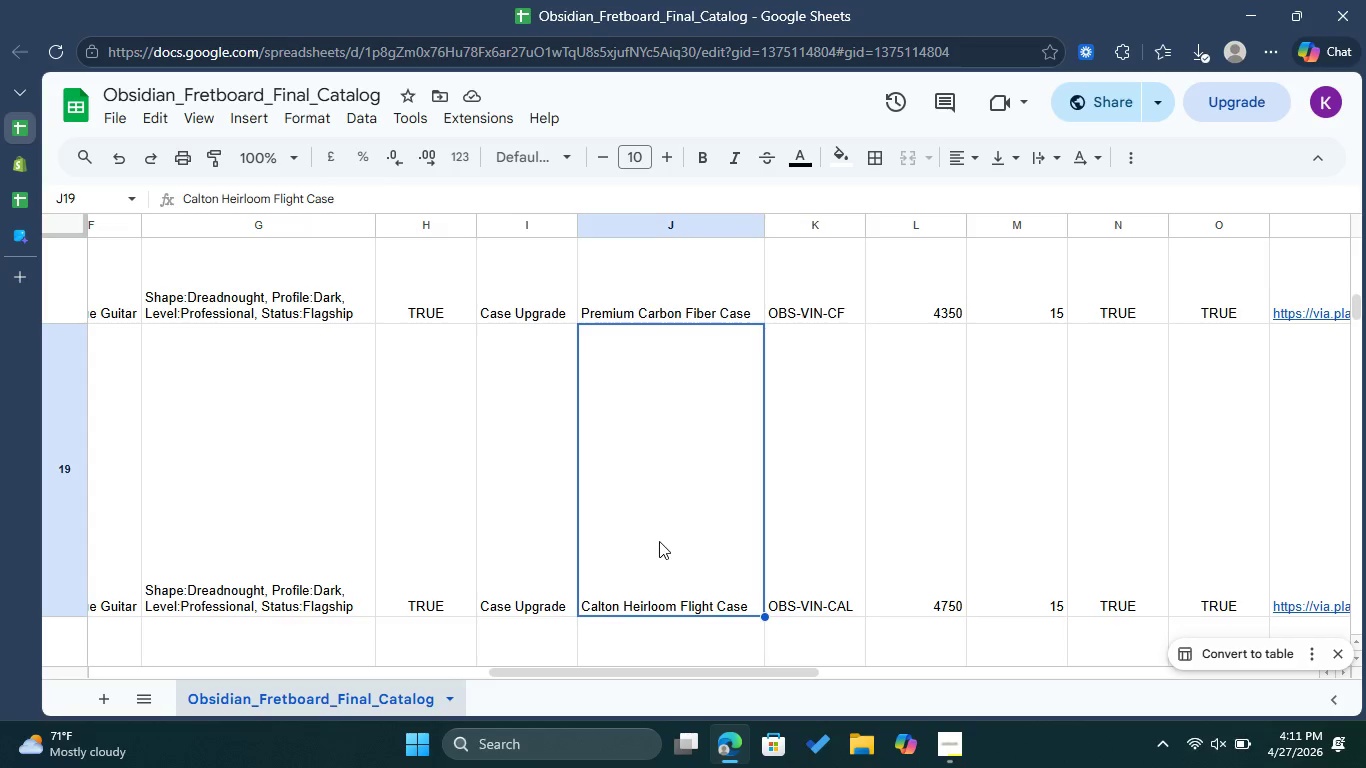 
scroll: coordinate [659, 543], scroll_direction: down, amount: 1.0
 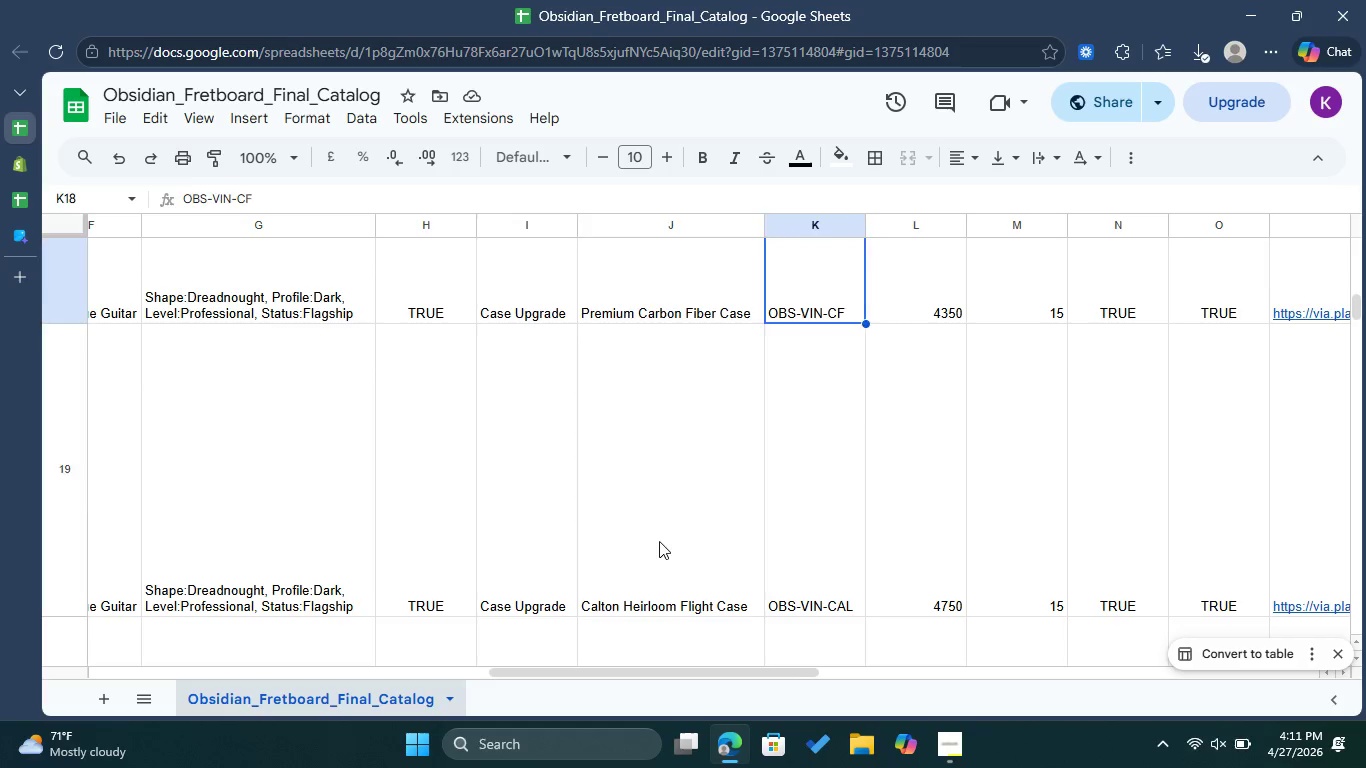 
double_click([659, 541])
 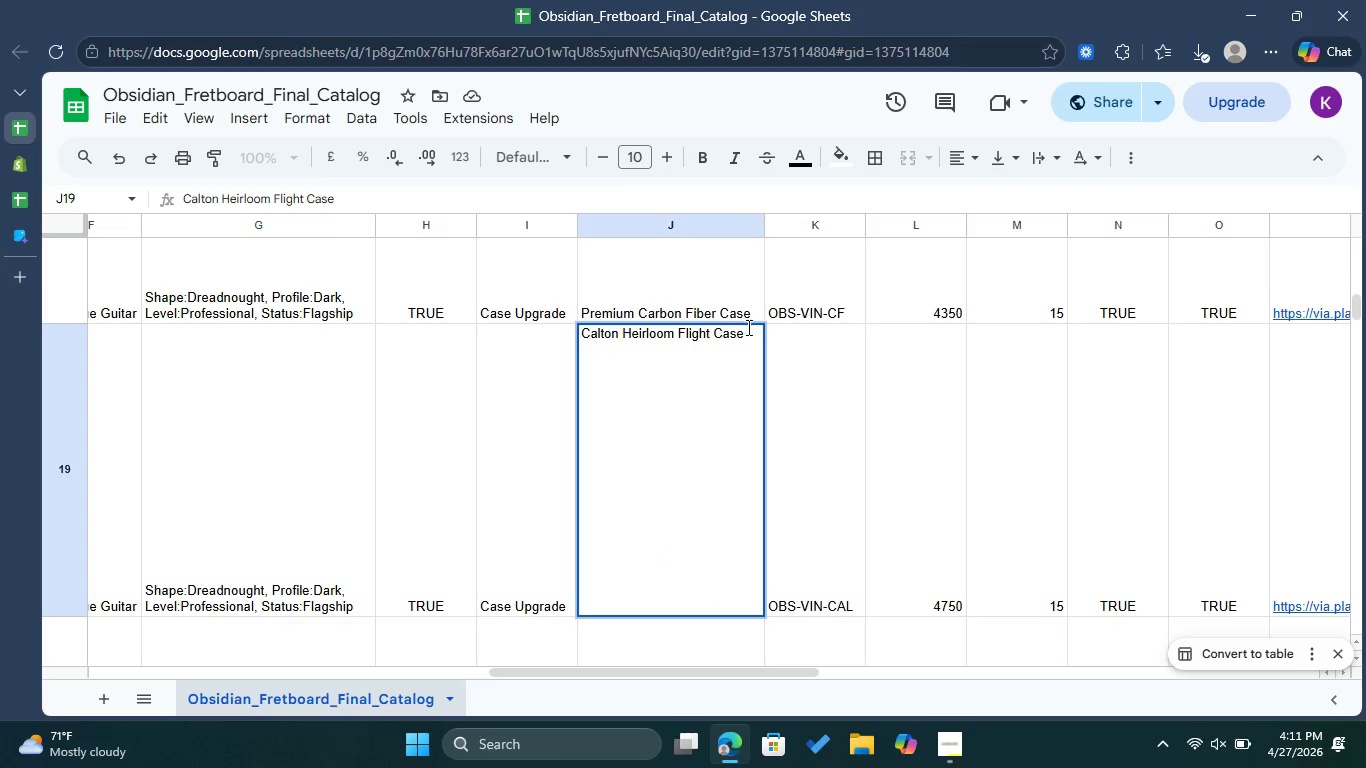 
left_click_drag(start_coordinate=[748, 331], to_coordinate=[572, 336])
 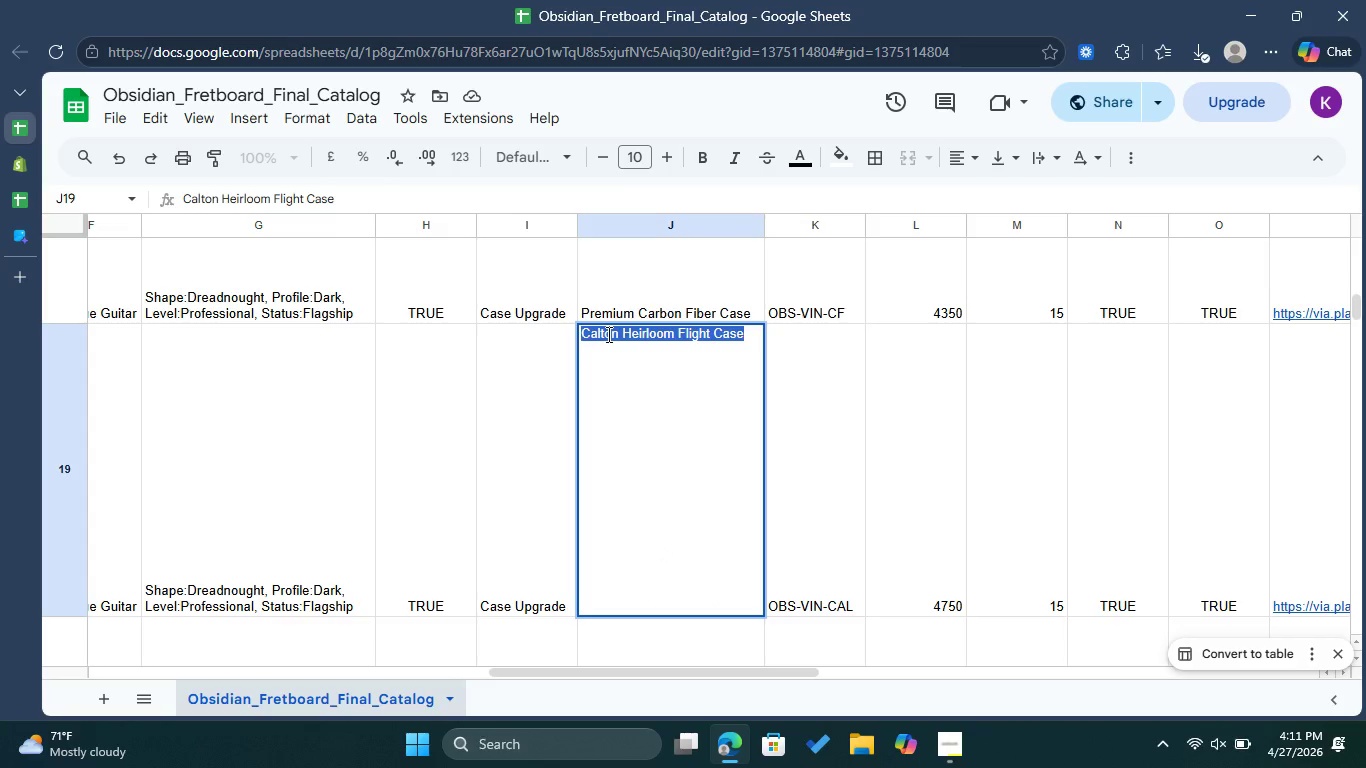 
right_click([607, 334])
 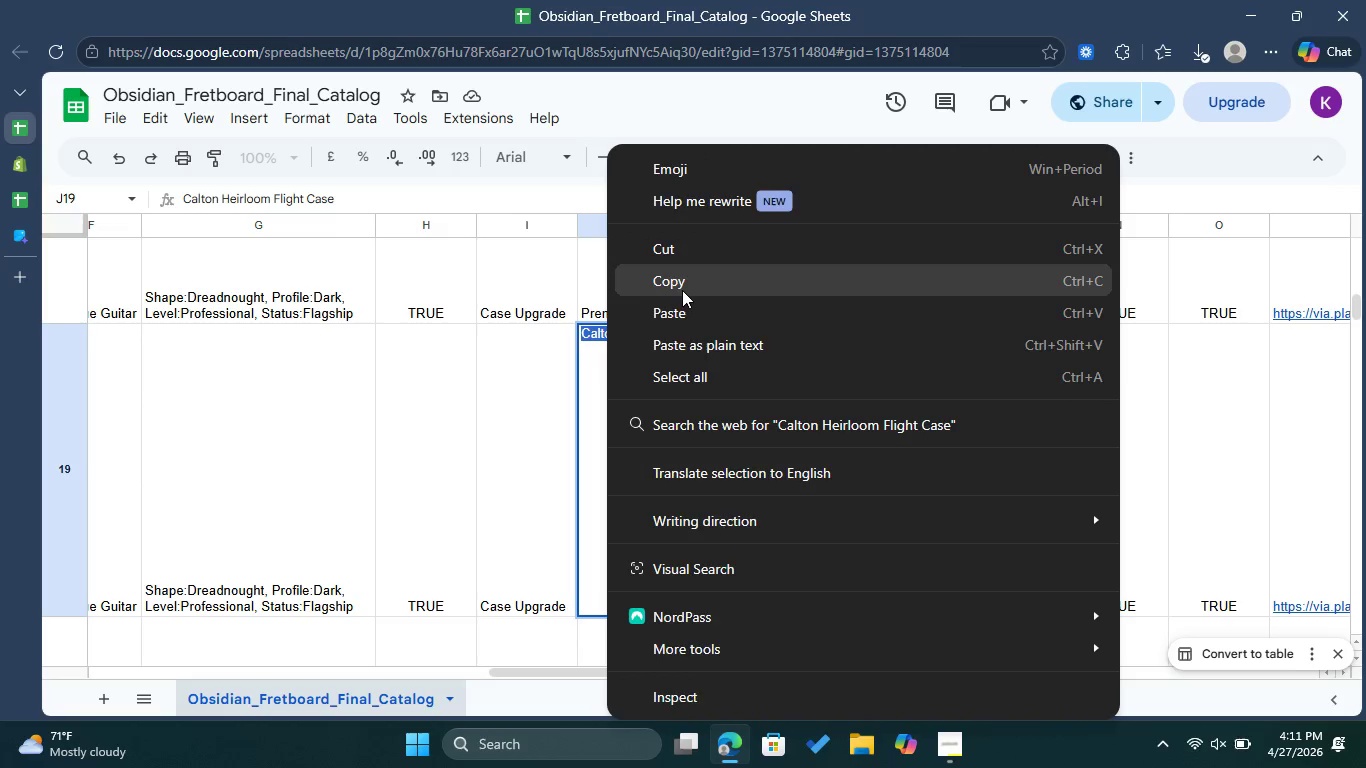 
left_click([684, 288])
 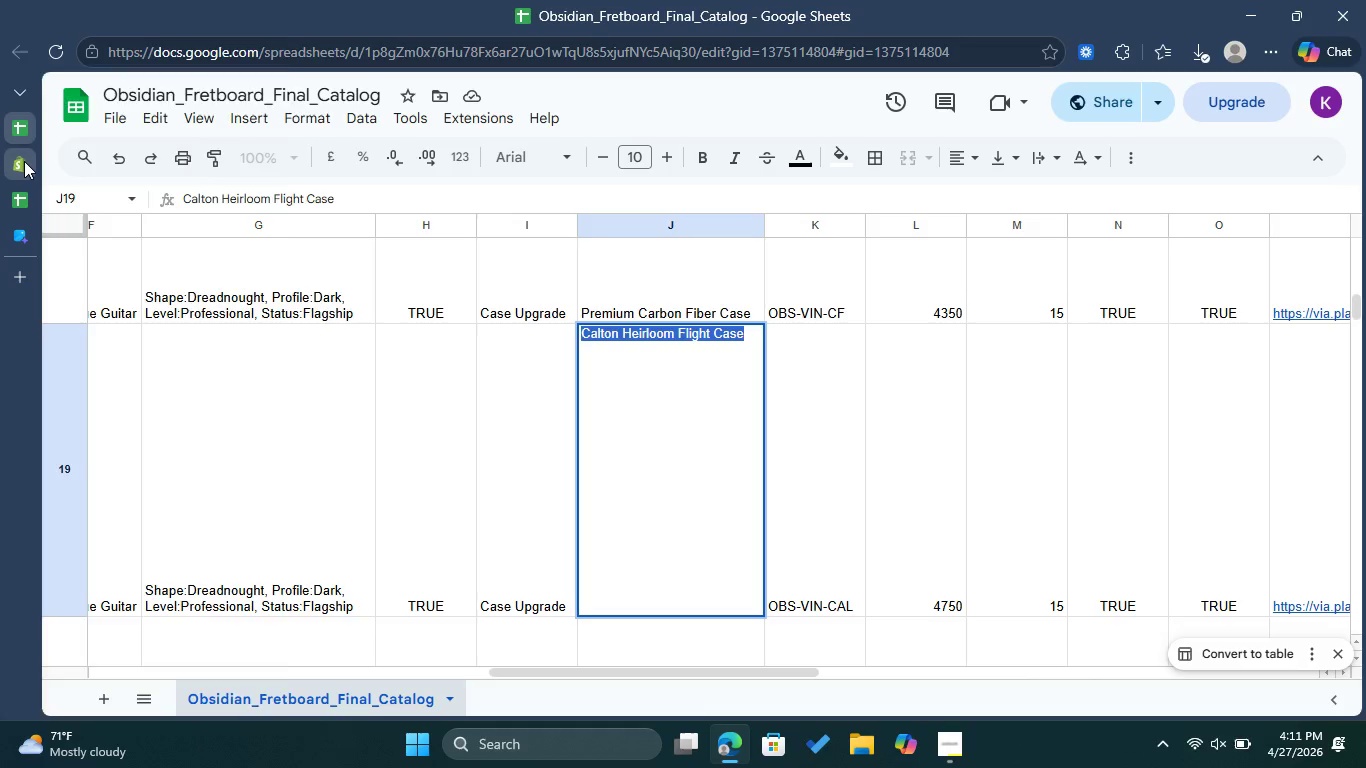 
left_click([24, 161])
 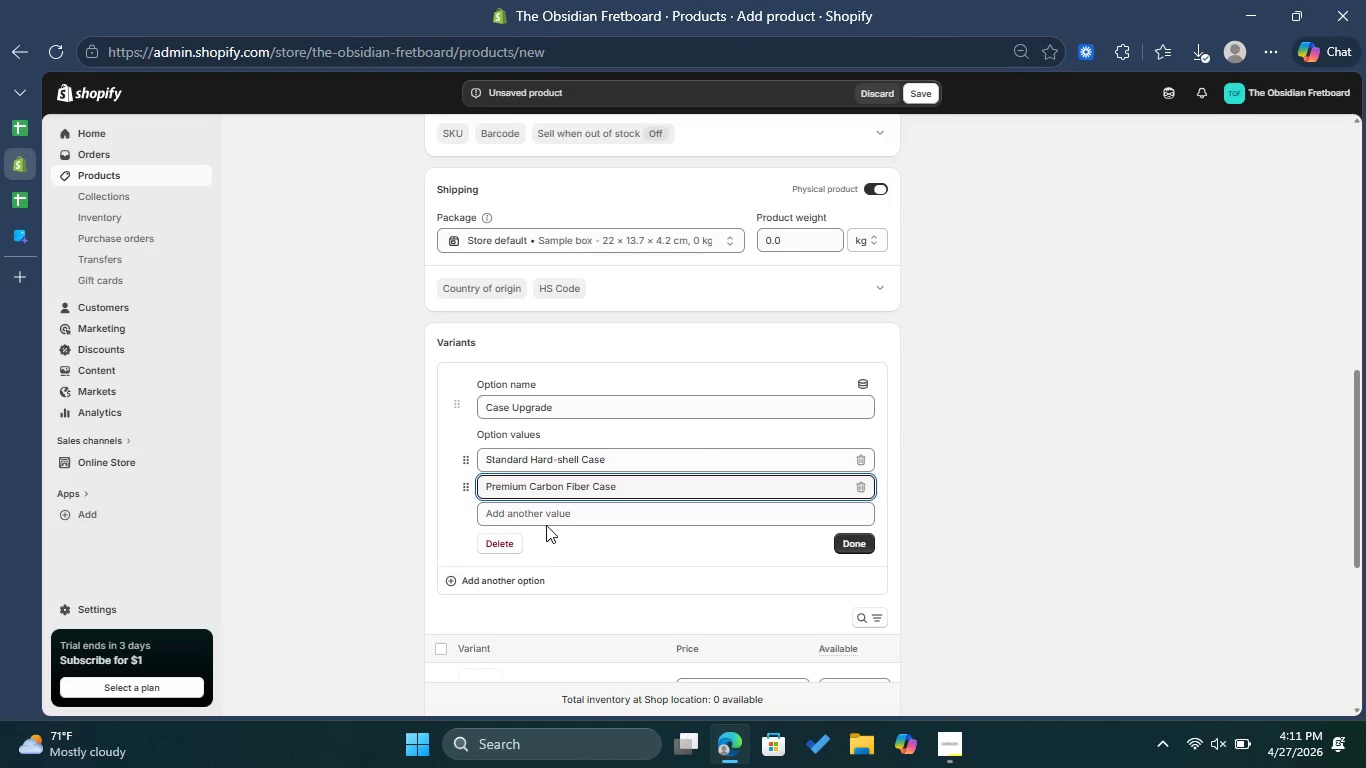 
left_click([555, 514])
 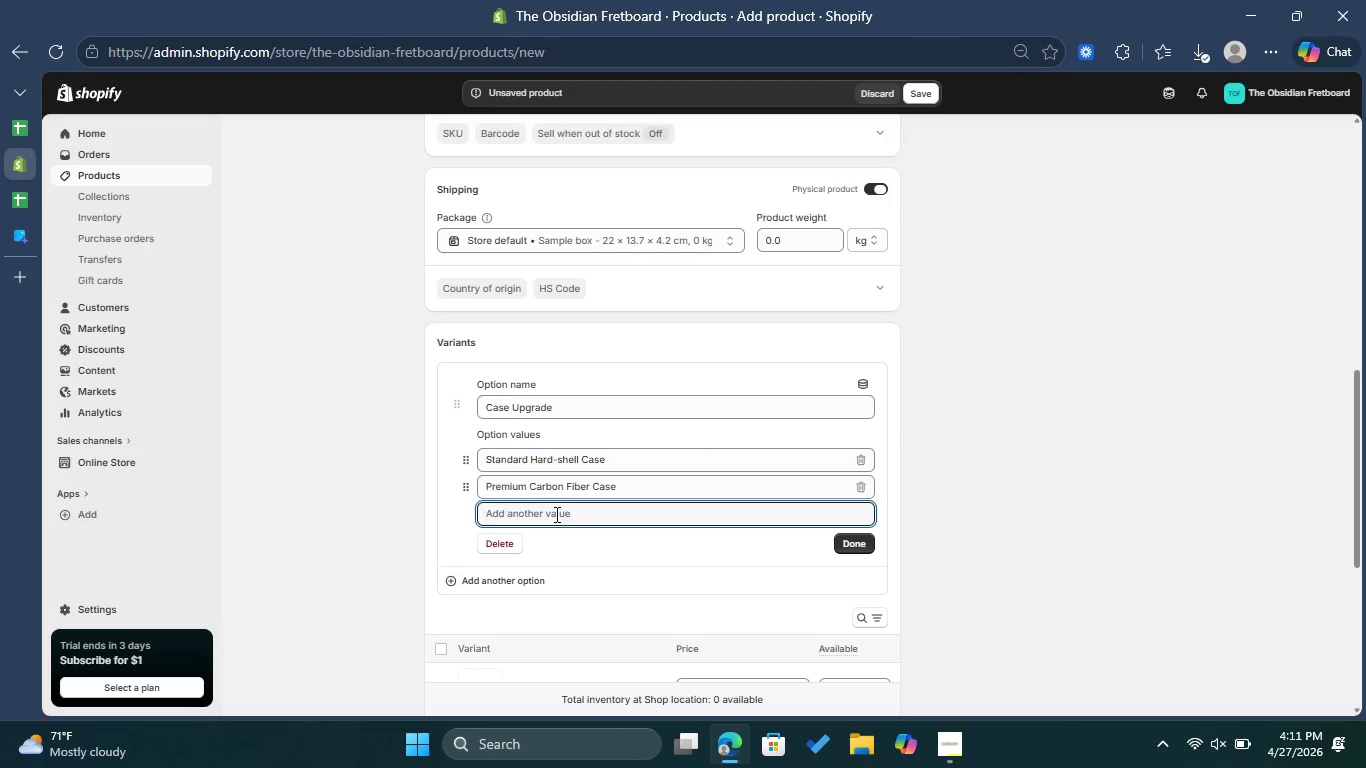 
key(Control+V)
 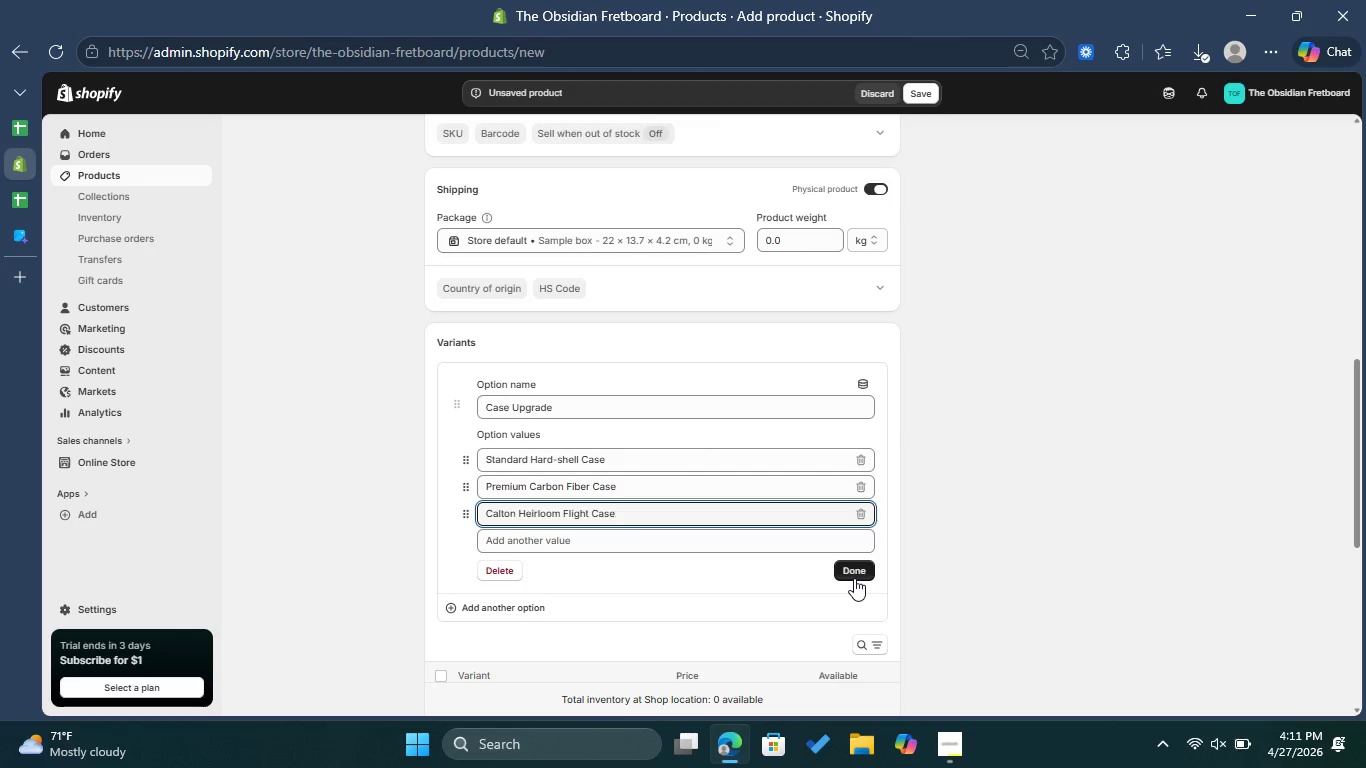 
left_click([854, 578])
 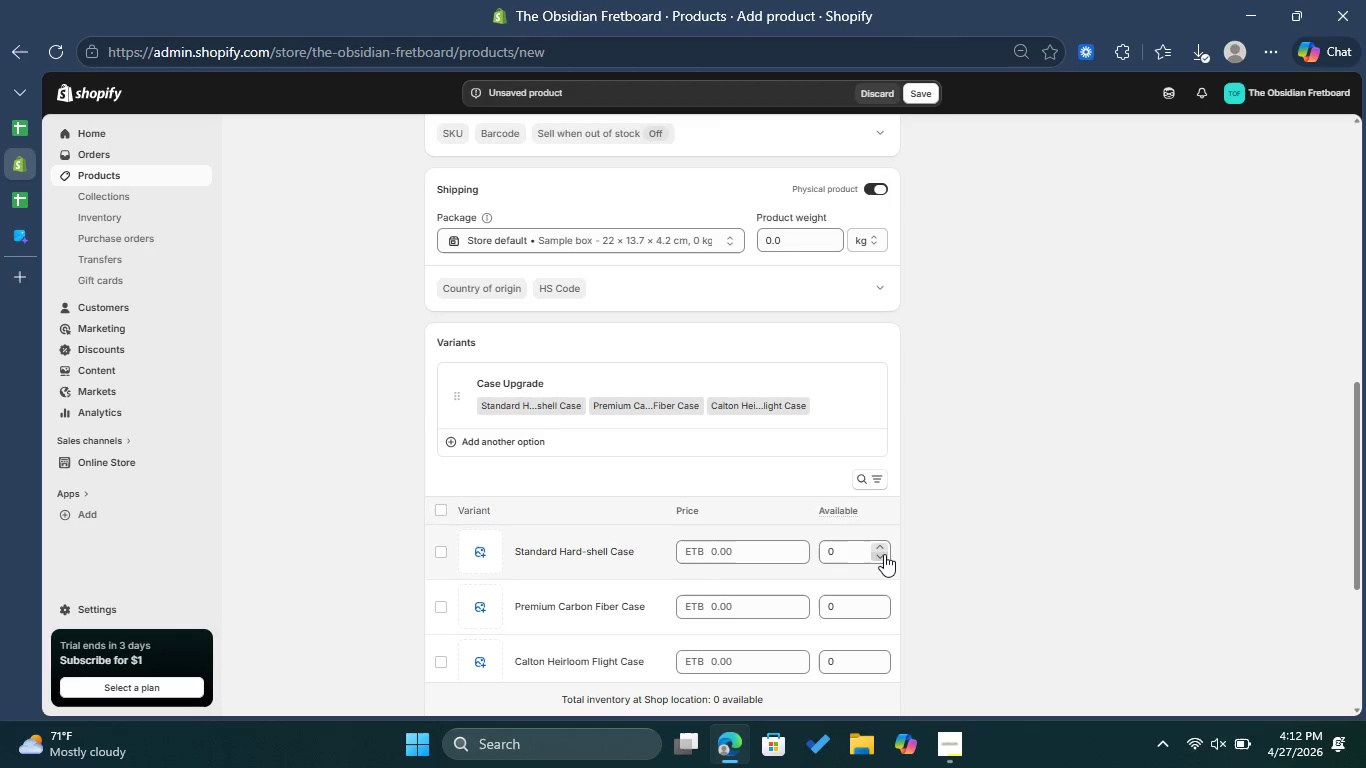 
wait(8.36)
 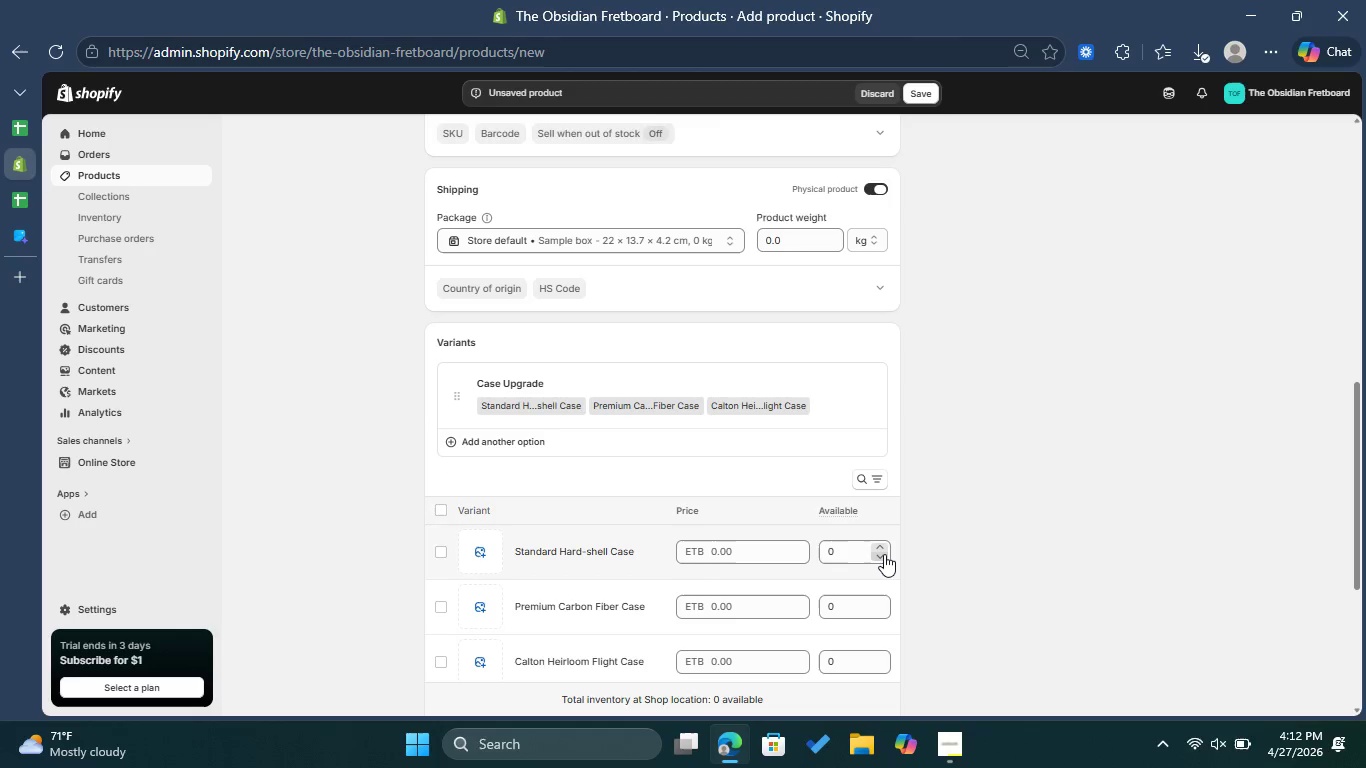 
left_click([552, 557])
 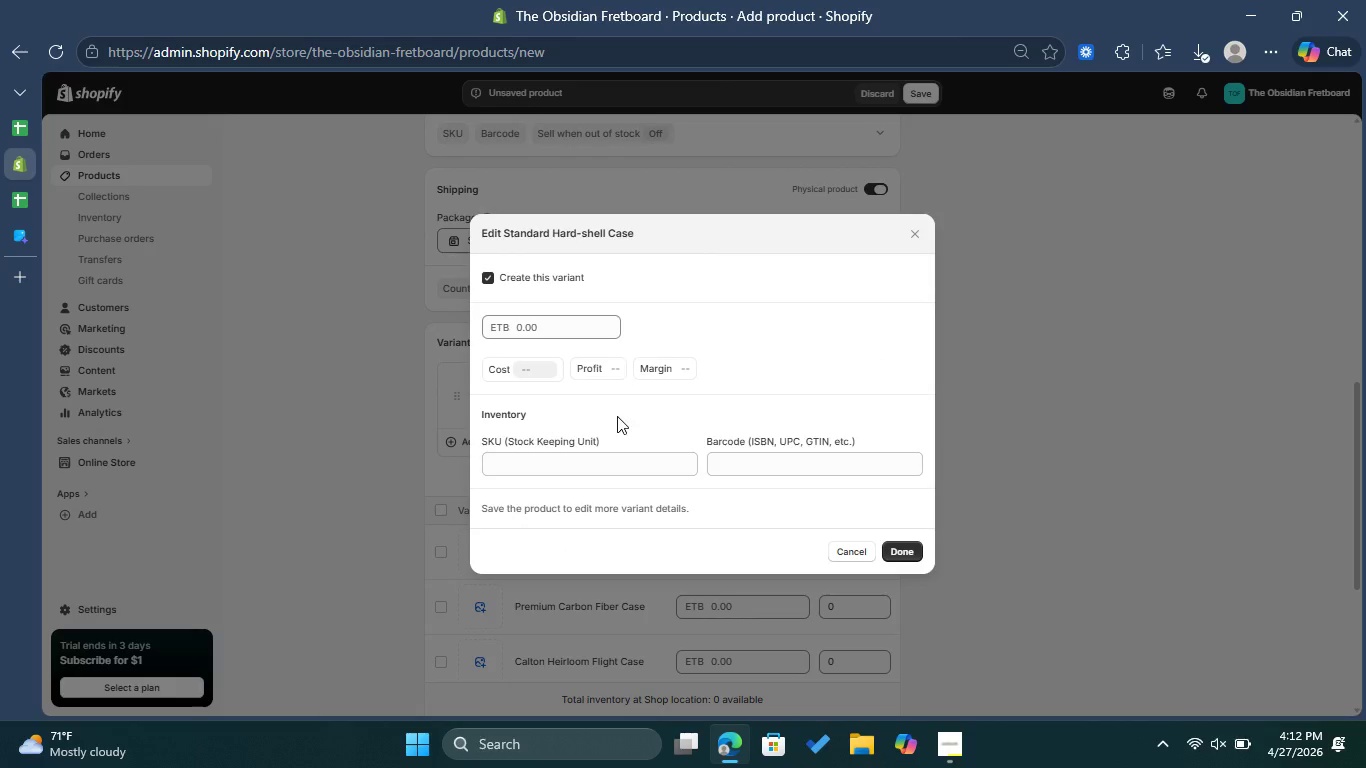 
left_click([596, 463])
 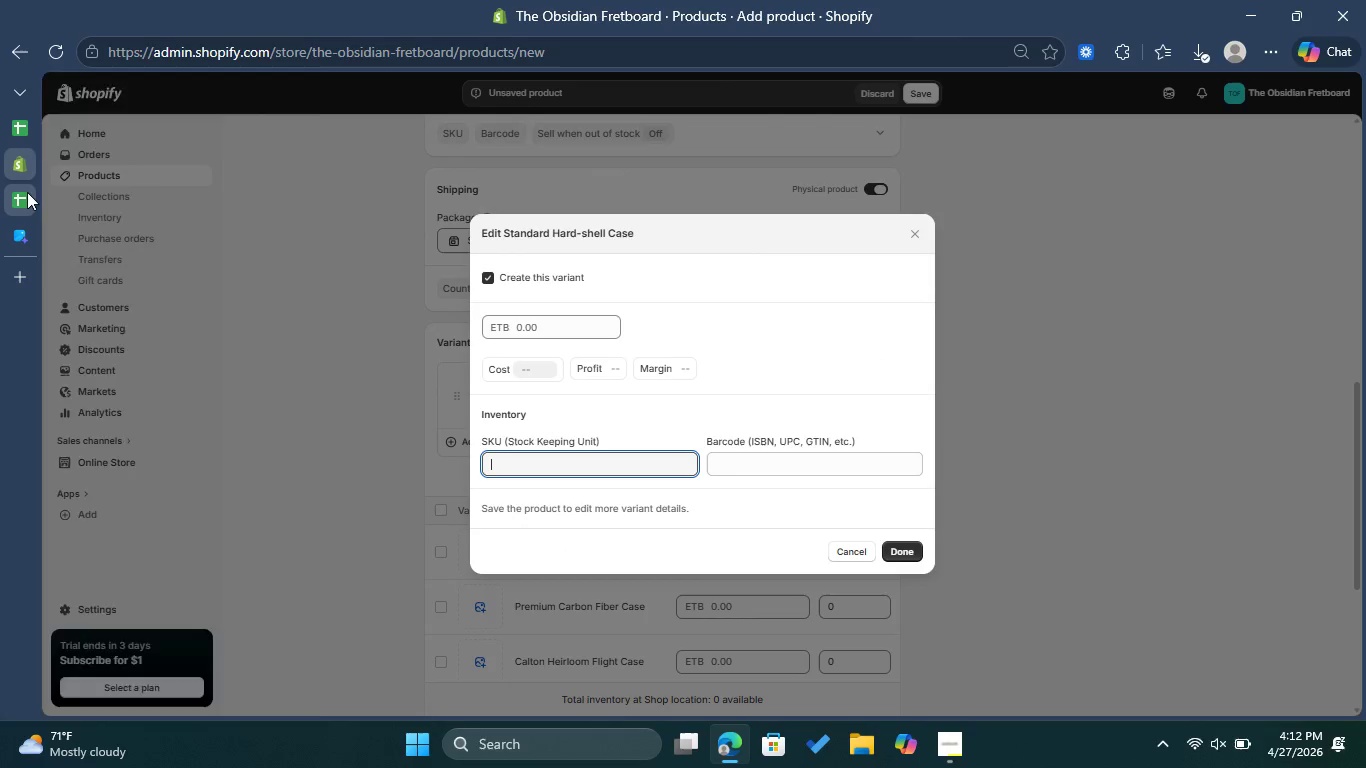 
left_click([27, 192])
 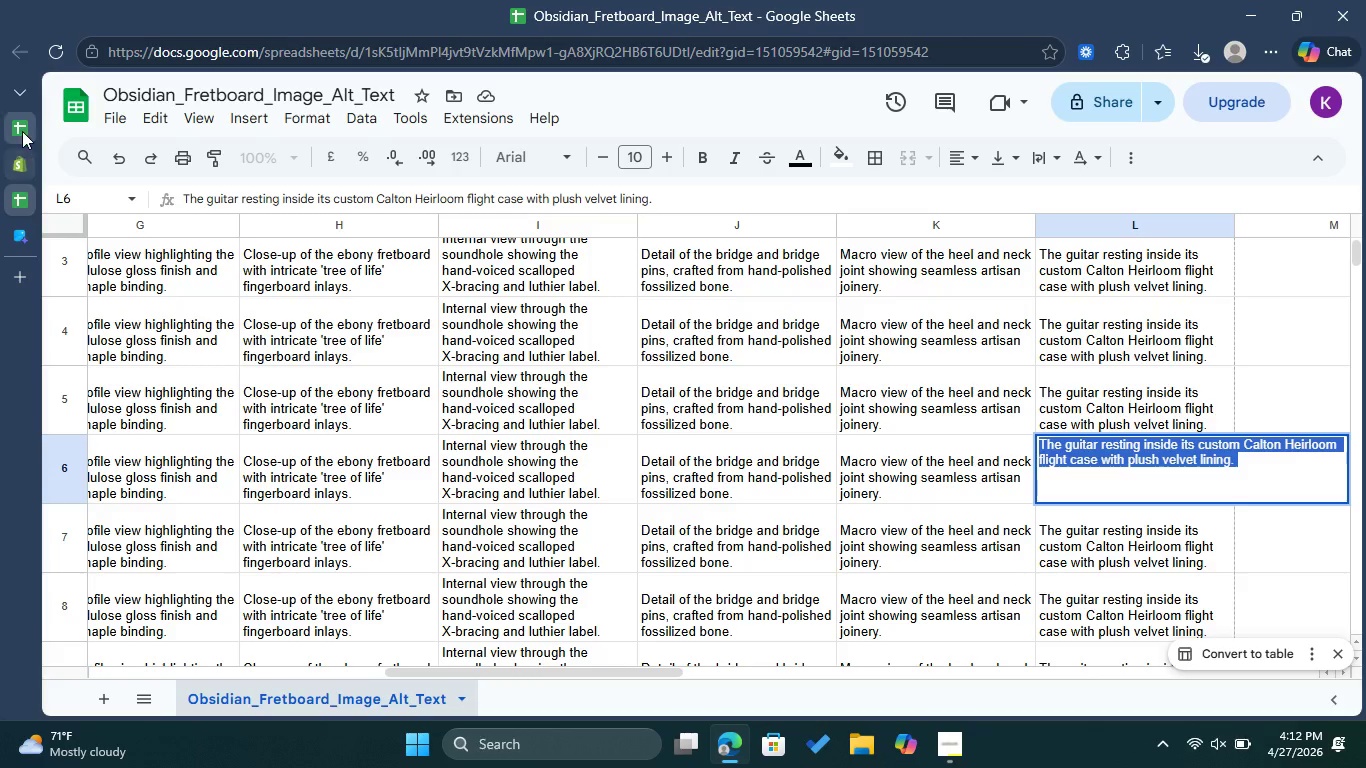 
left_click([22, 131])
 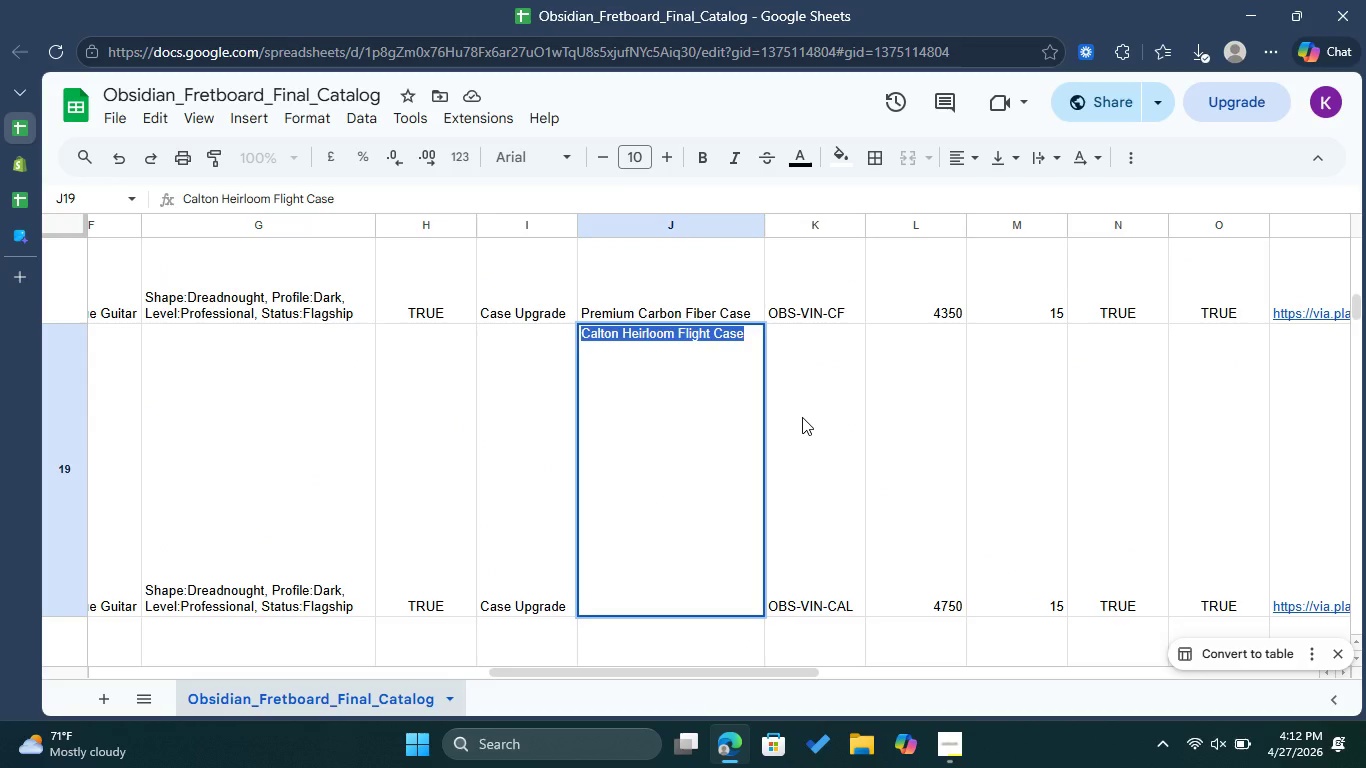 
left_click([802, 417])
 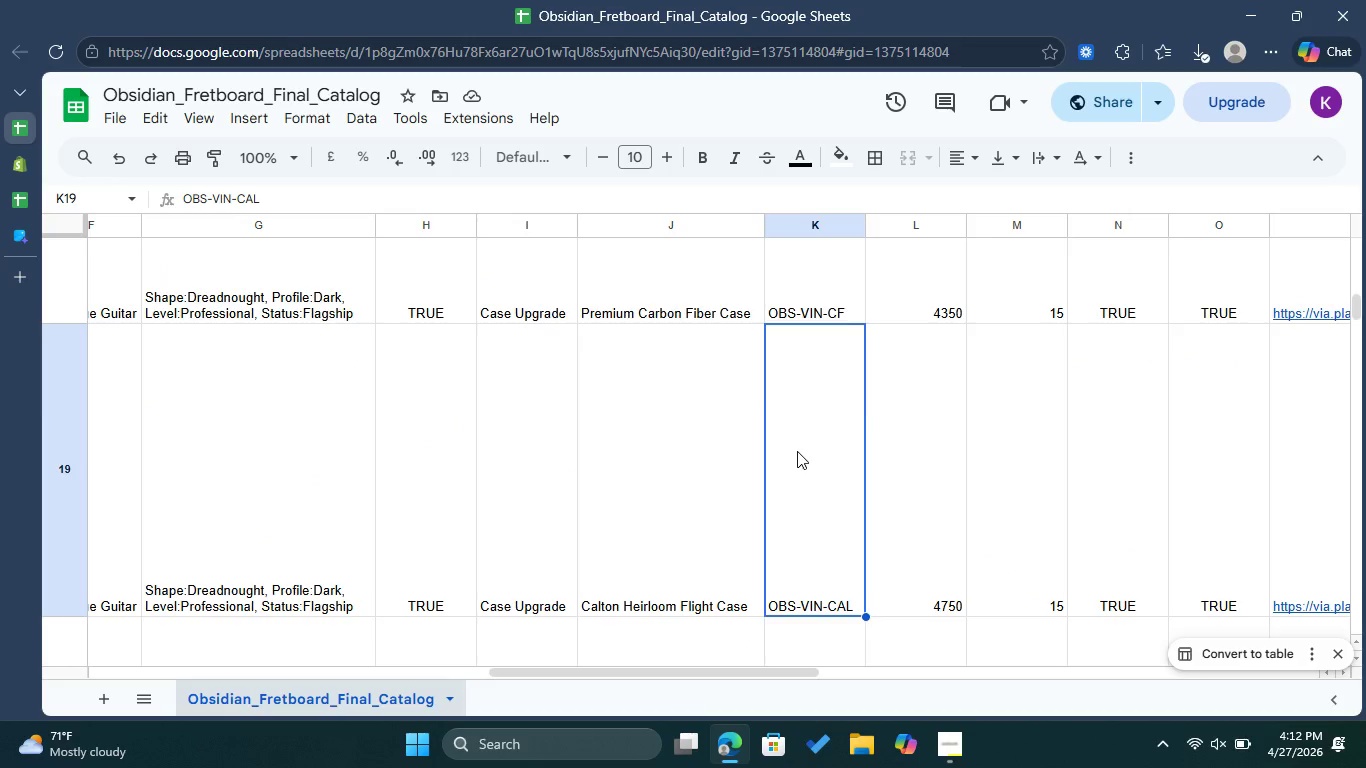 
scroll: coordinate [797, 451], scroll_direction: up, amount: 4.0
 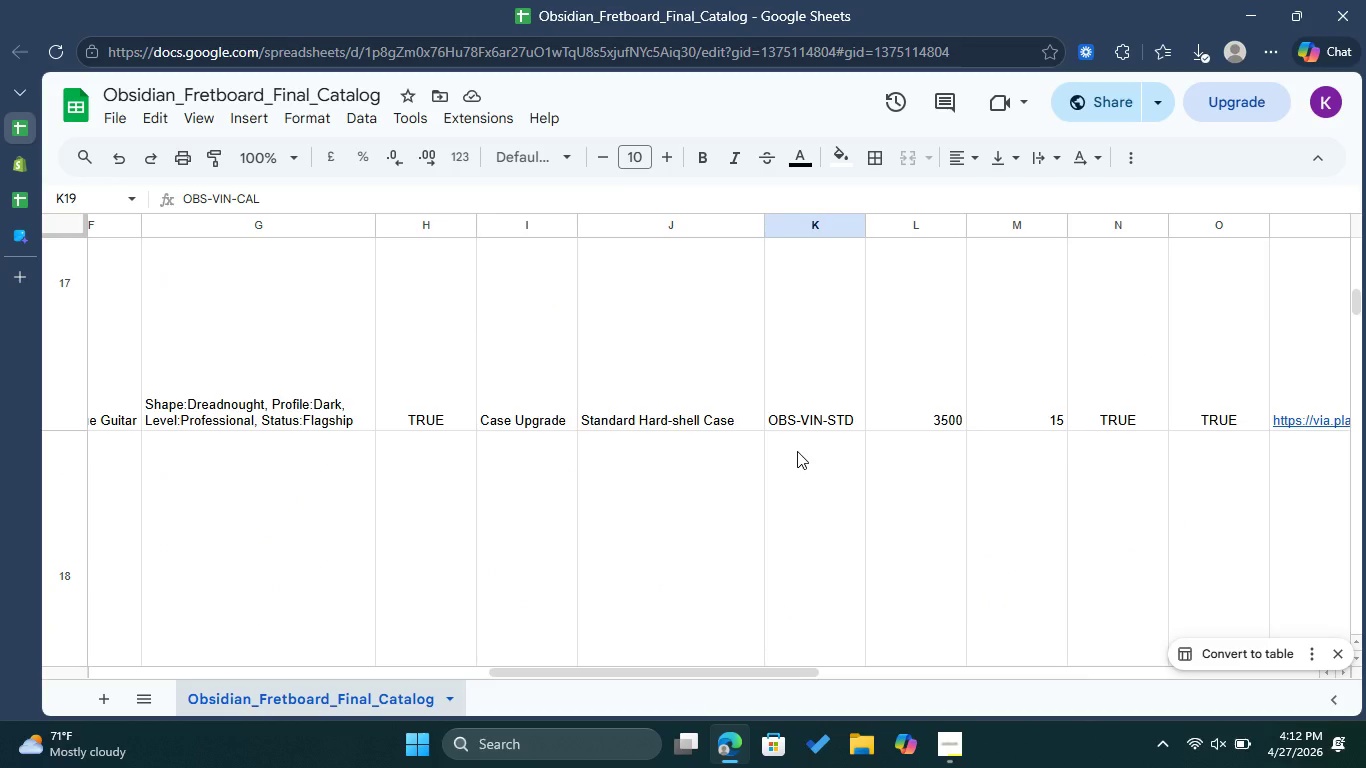 
scroll: coordinate [797, 452], scroll_direction: down, amount: 3.0
 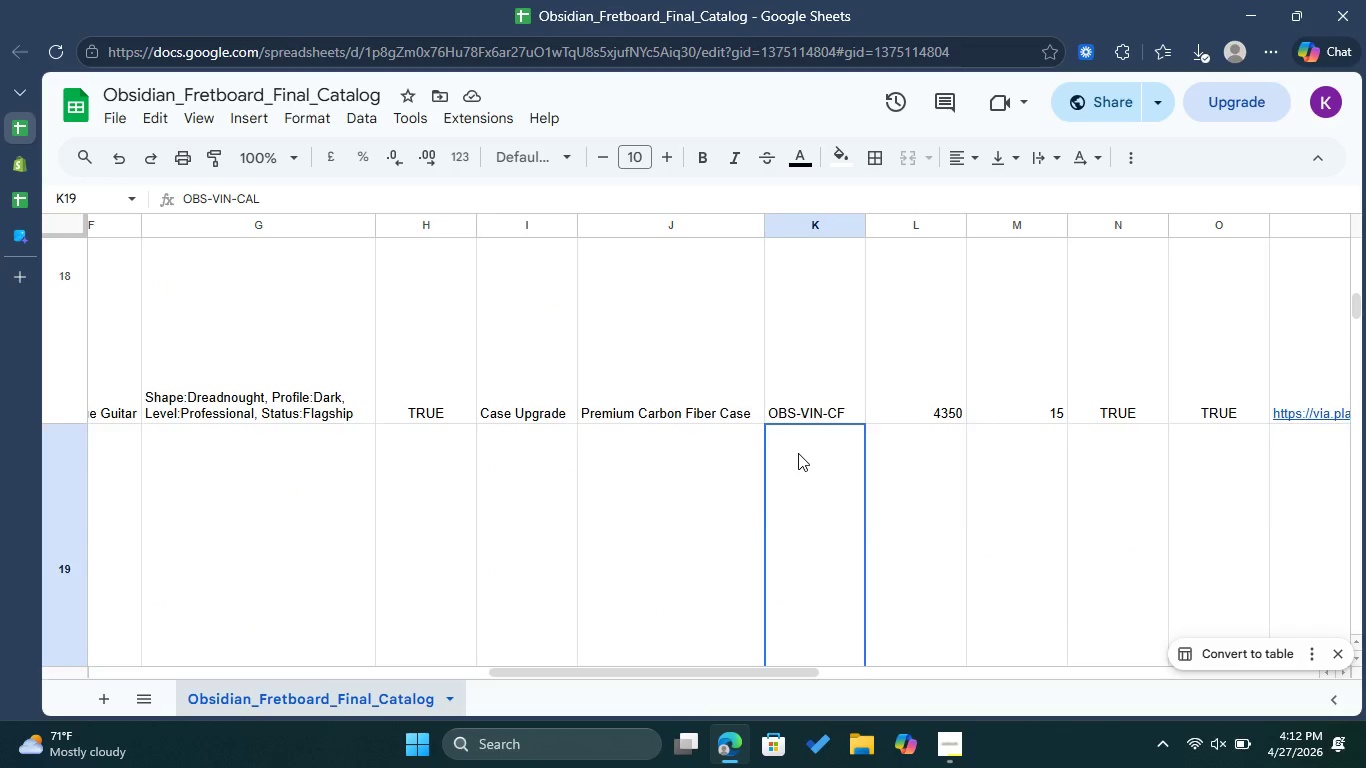 
scroll: coordinate [798, 453], scroll_direction: up, amount: 3.0
 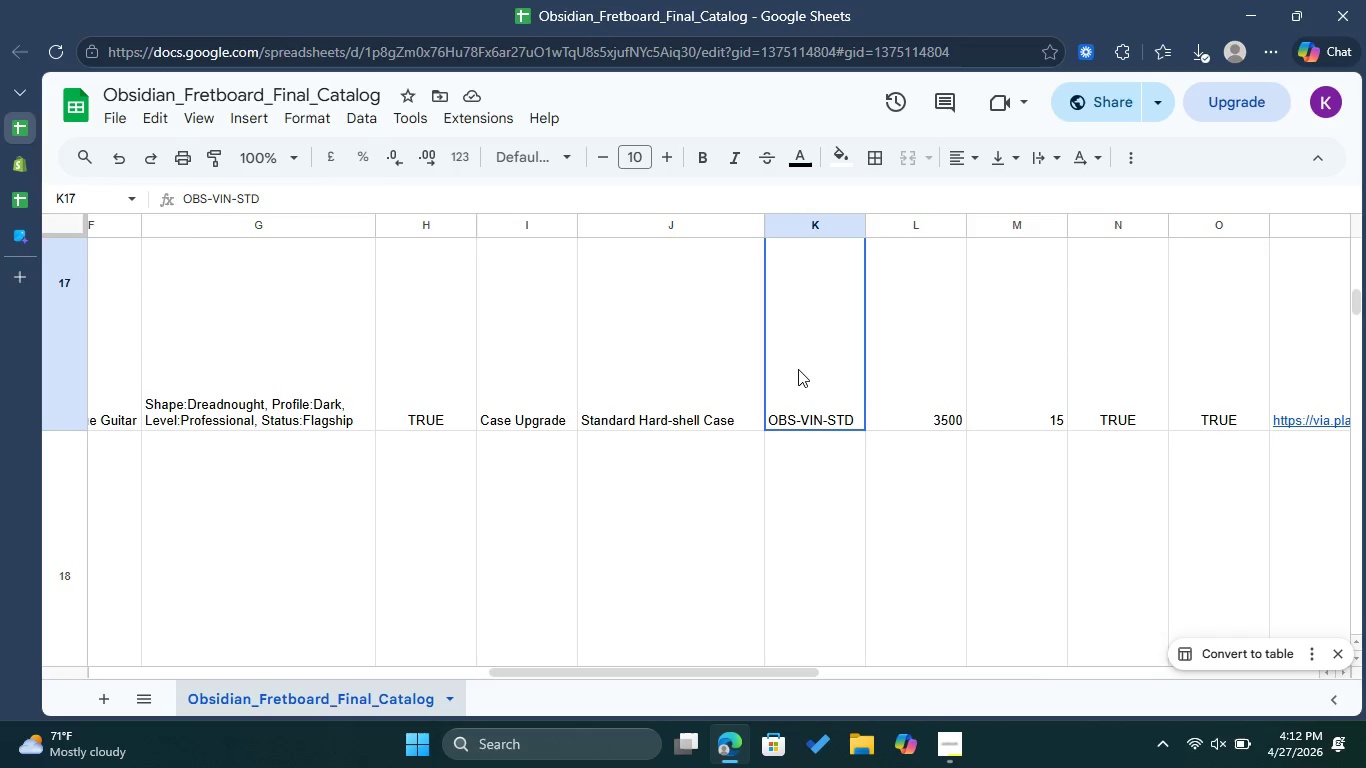 
double_click([798, 369])
 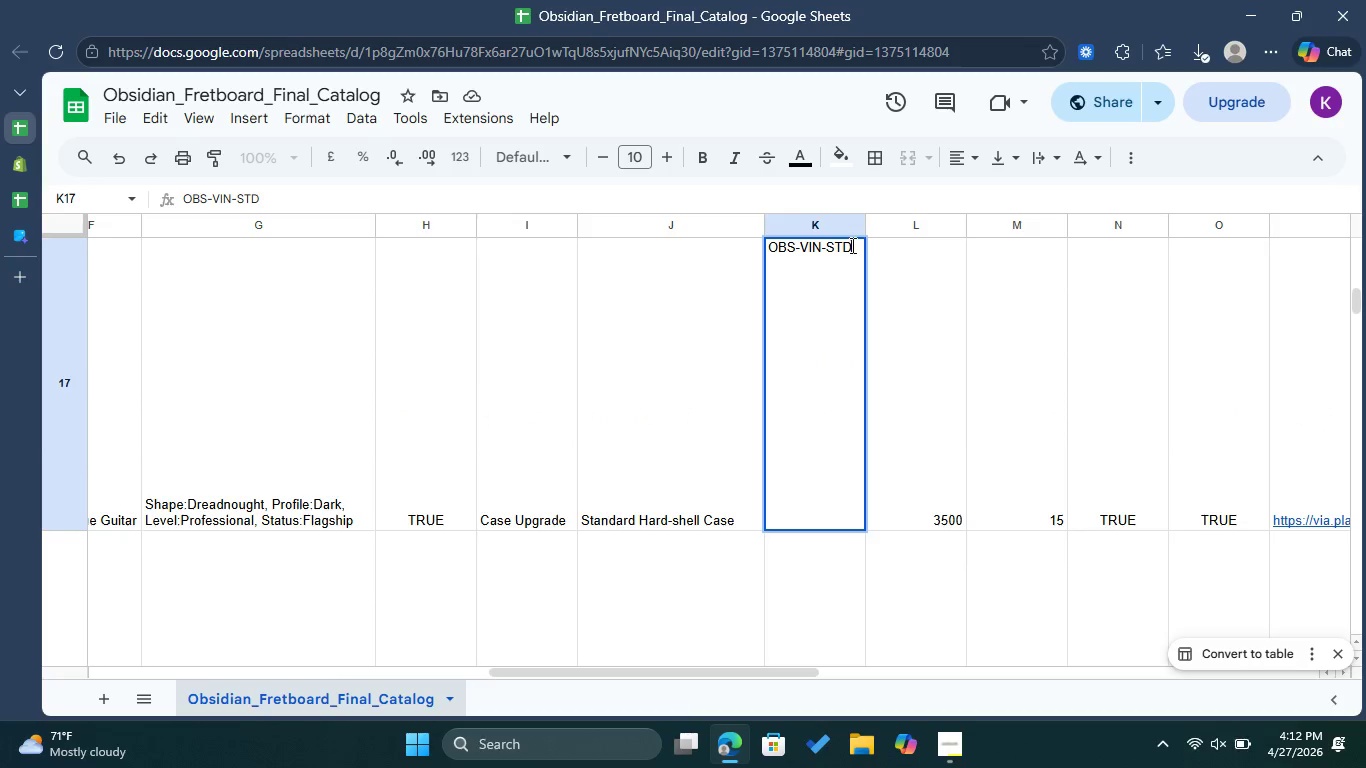 
left_click_drag(start_coordinate=[851, 245], to_coordinate=[771, 246])
 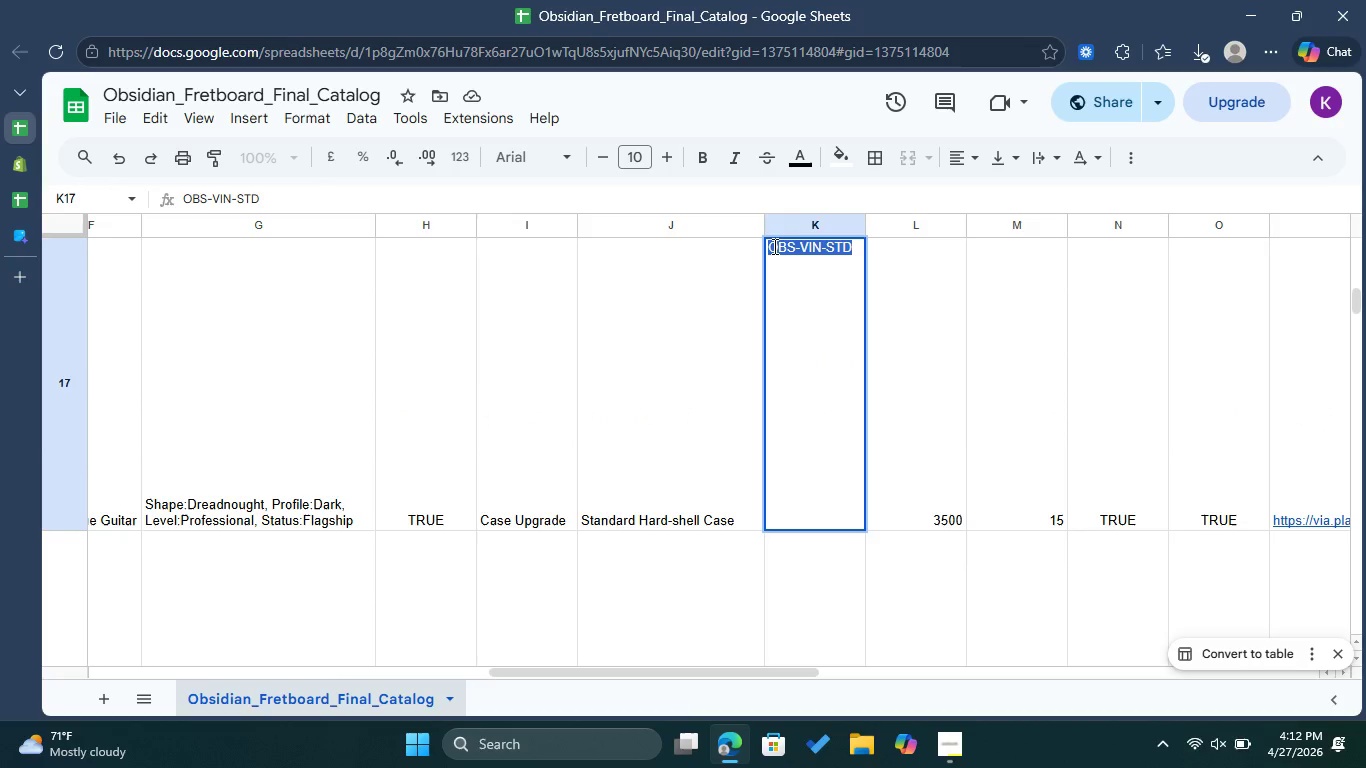 
right_click([773, 246])
 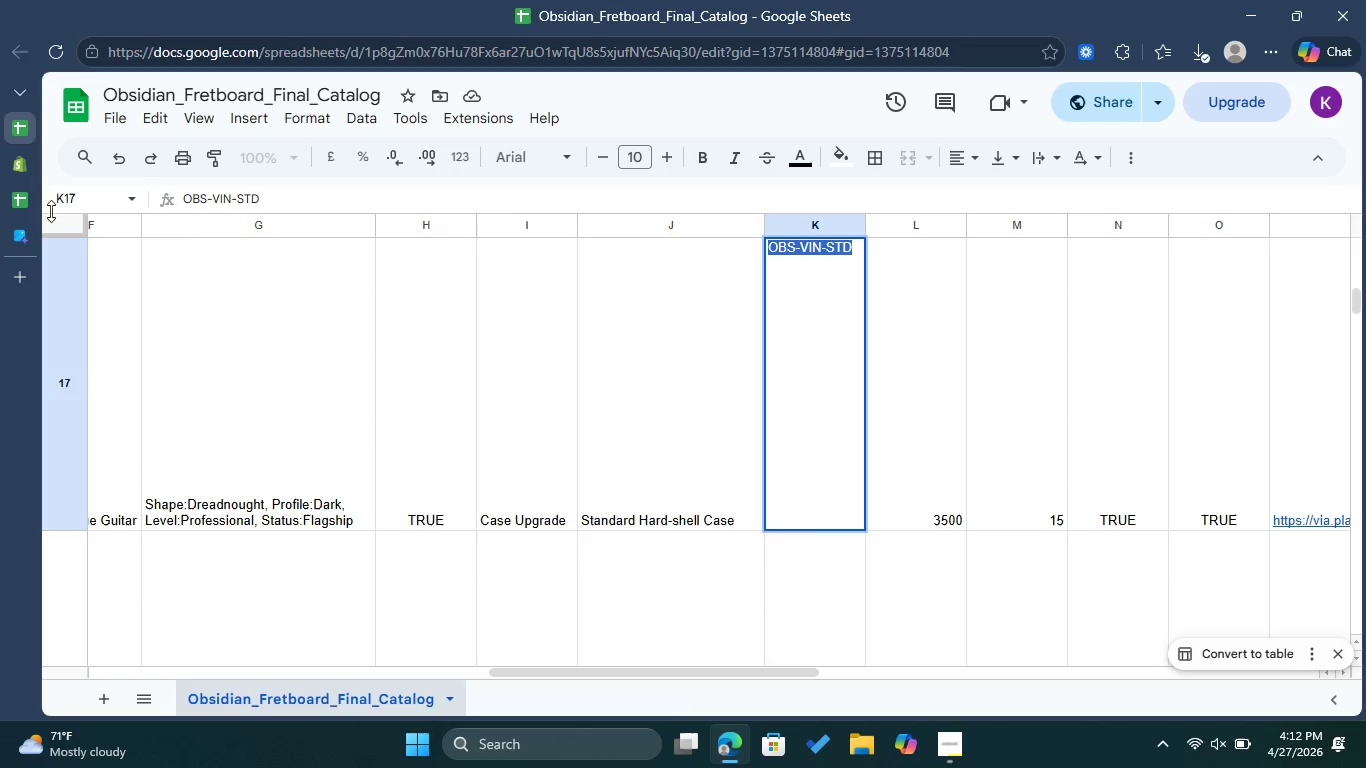 
left_click([34, 158])
 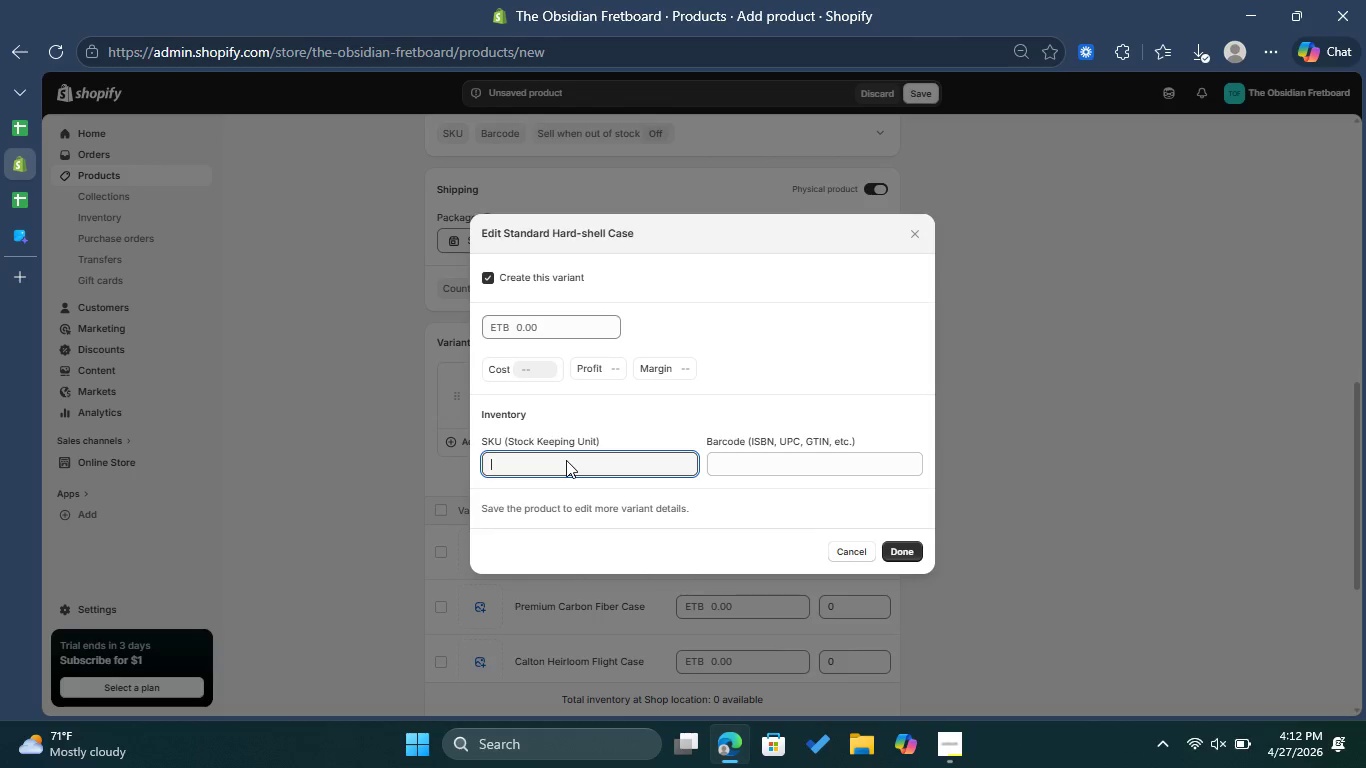 
key(Control+ControlLeft)
 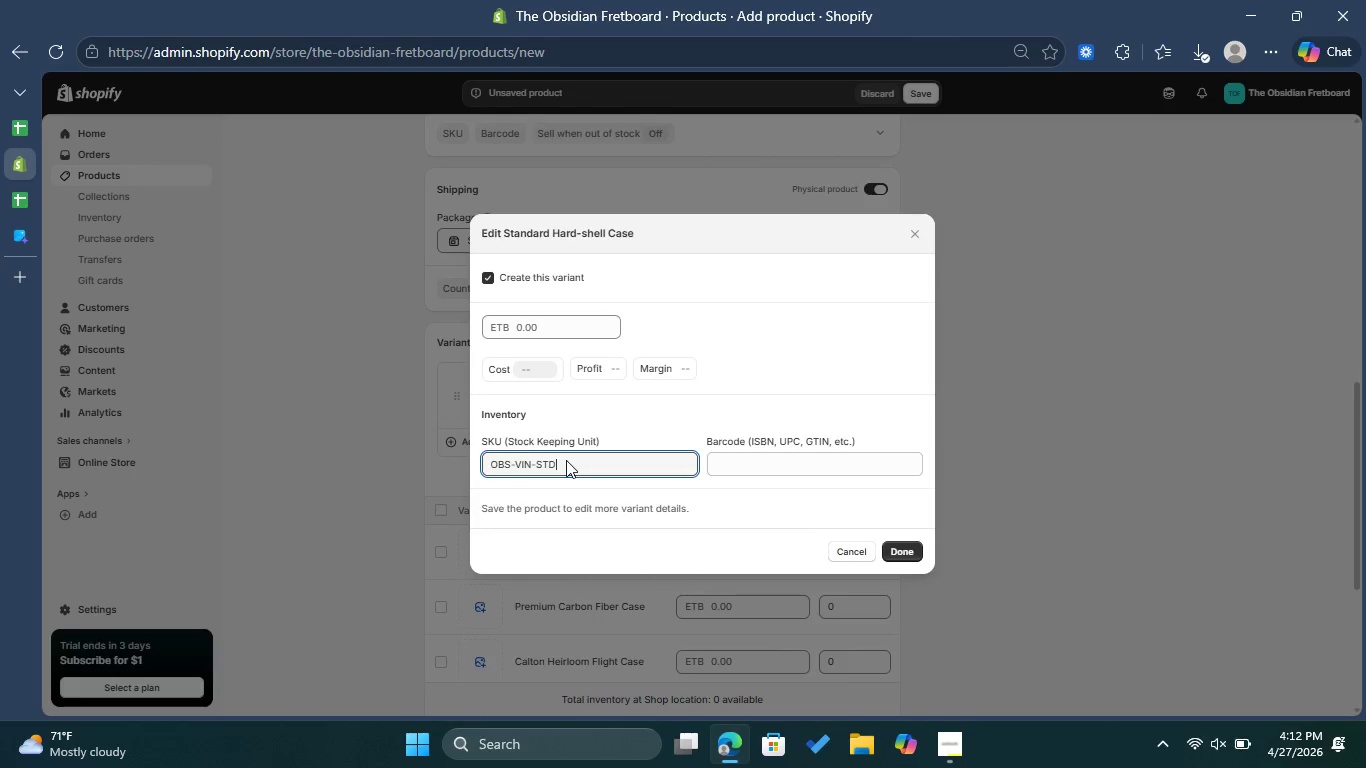 
key(Control+V)
 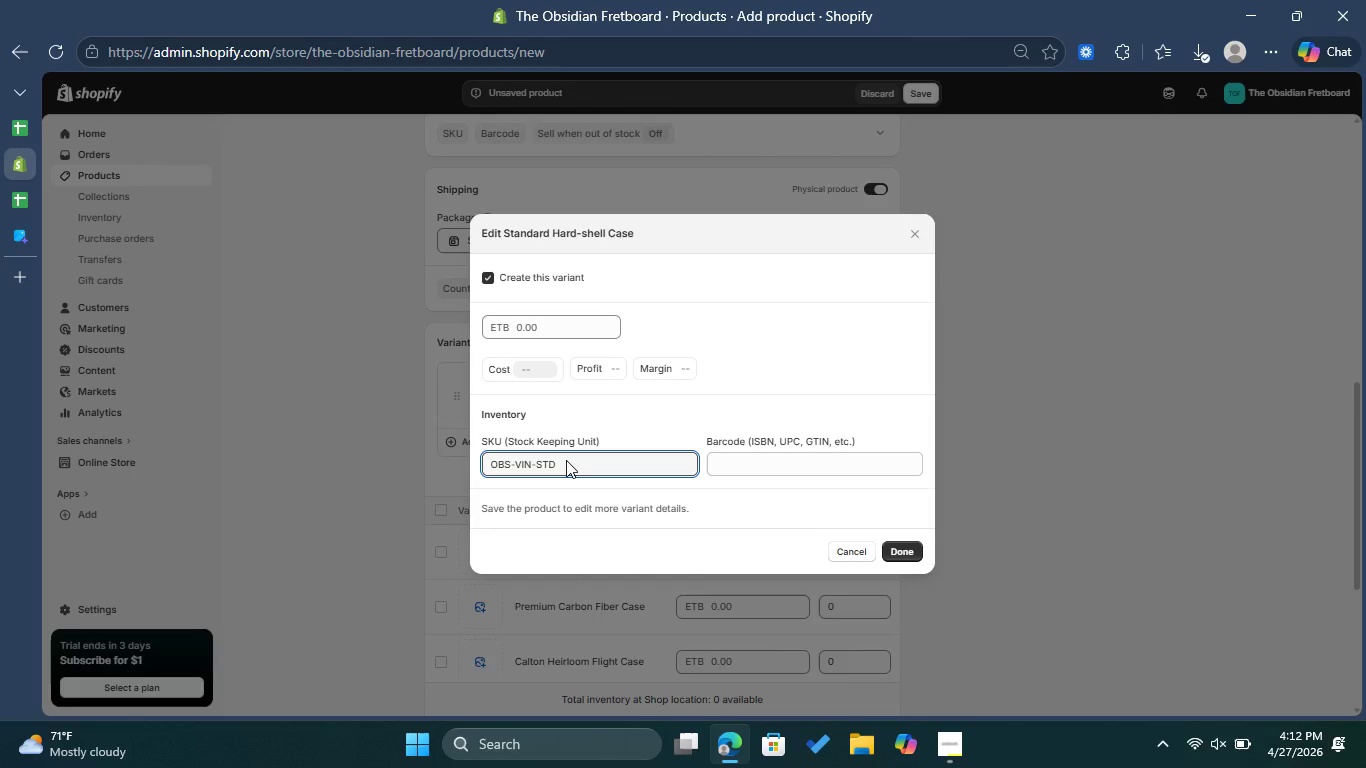 
wait(9.08)
 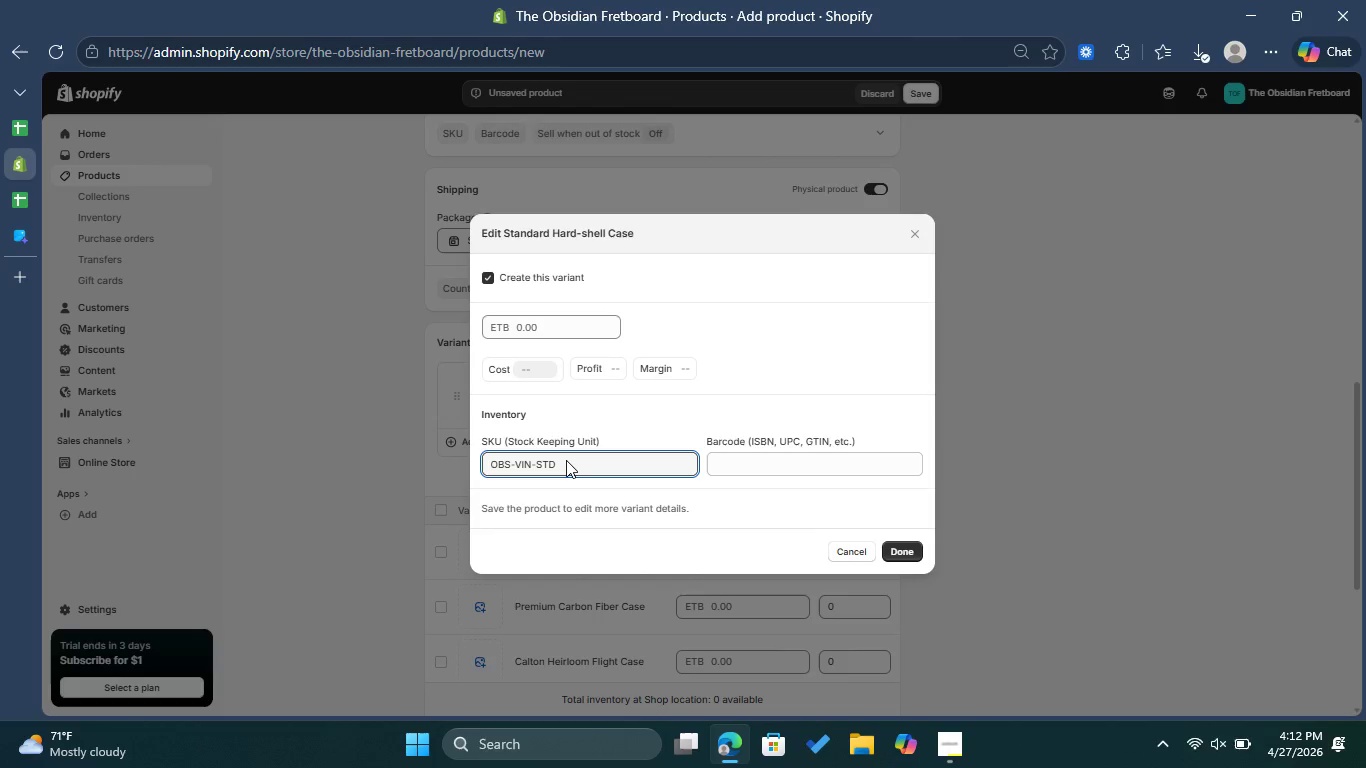 
left_click([30, 139])
 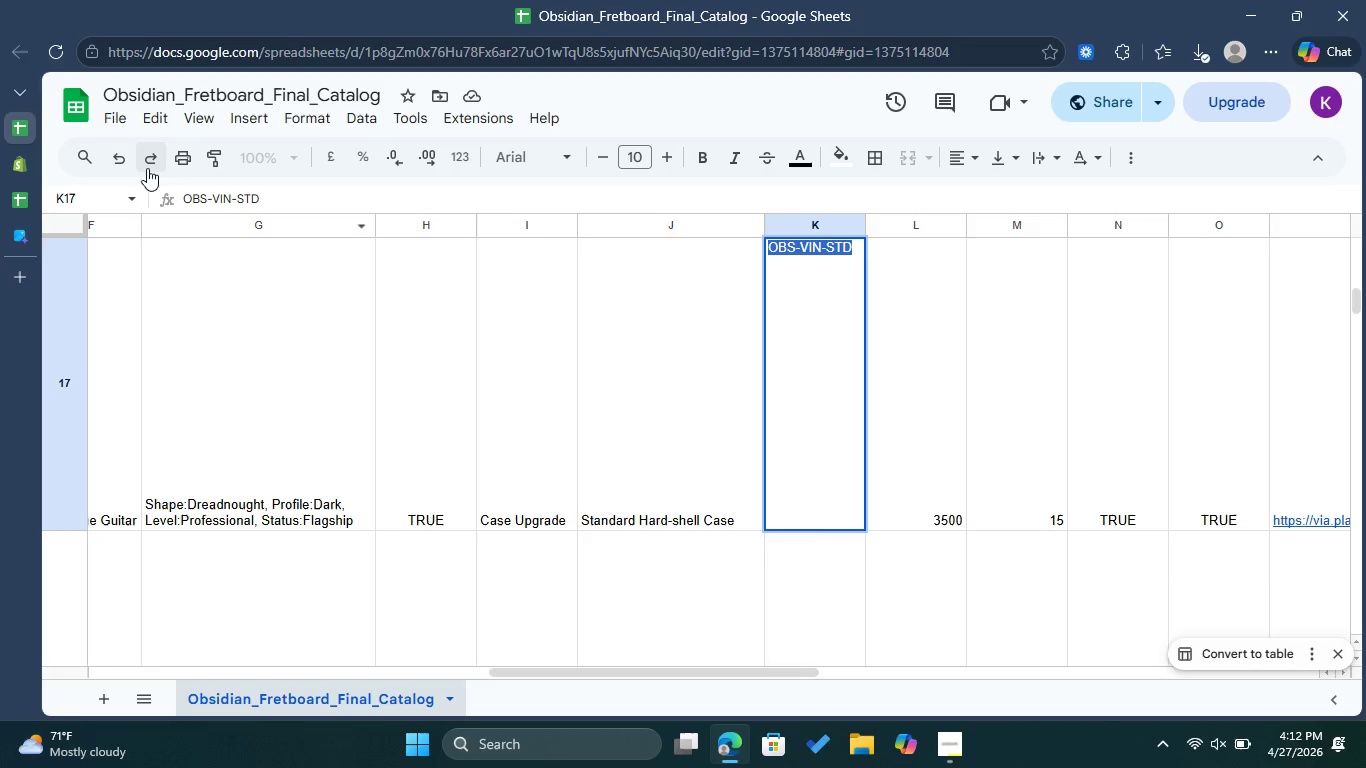 
left_click([23, 165])
 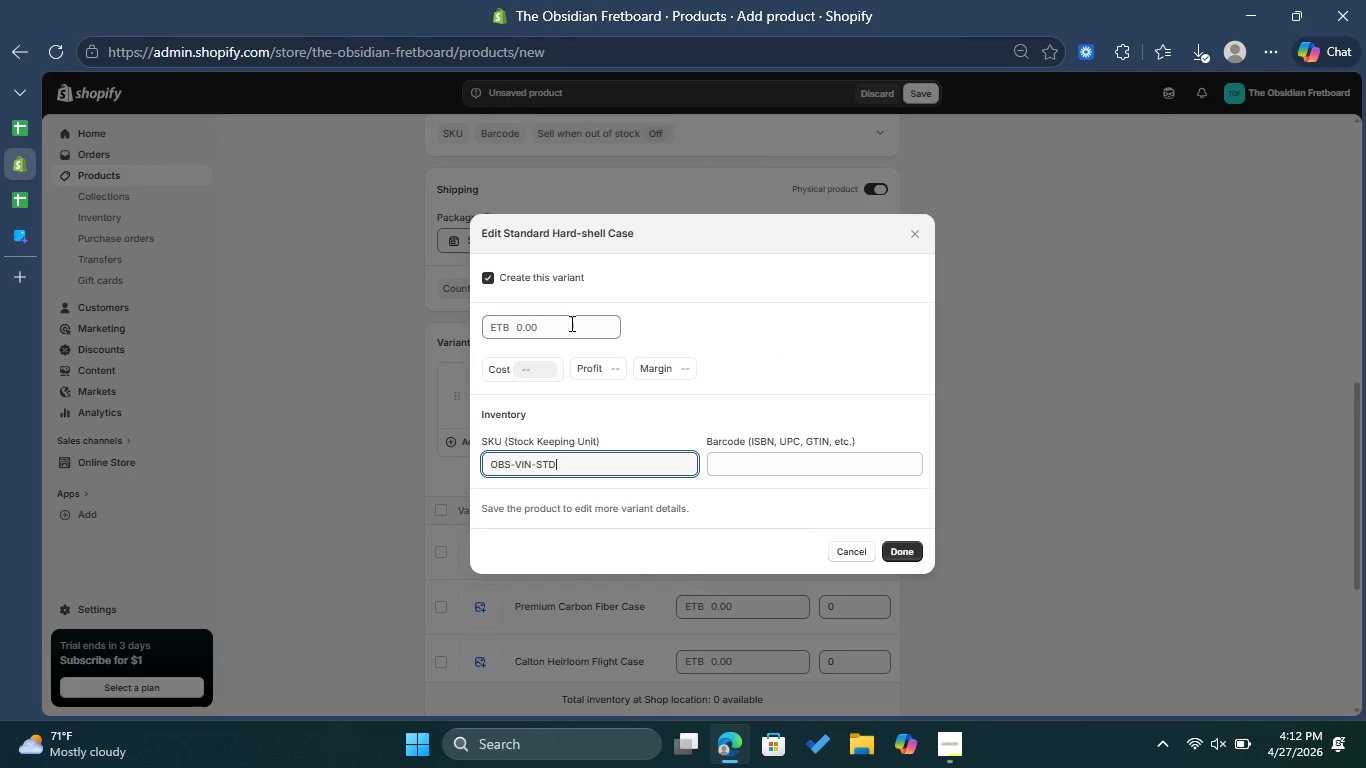 
left_click([570, 323])
 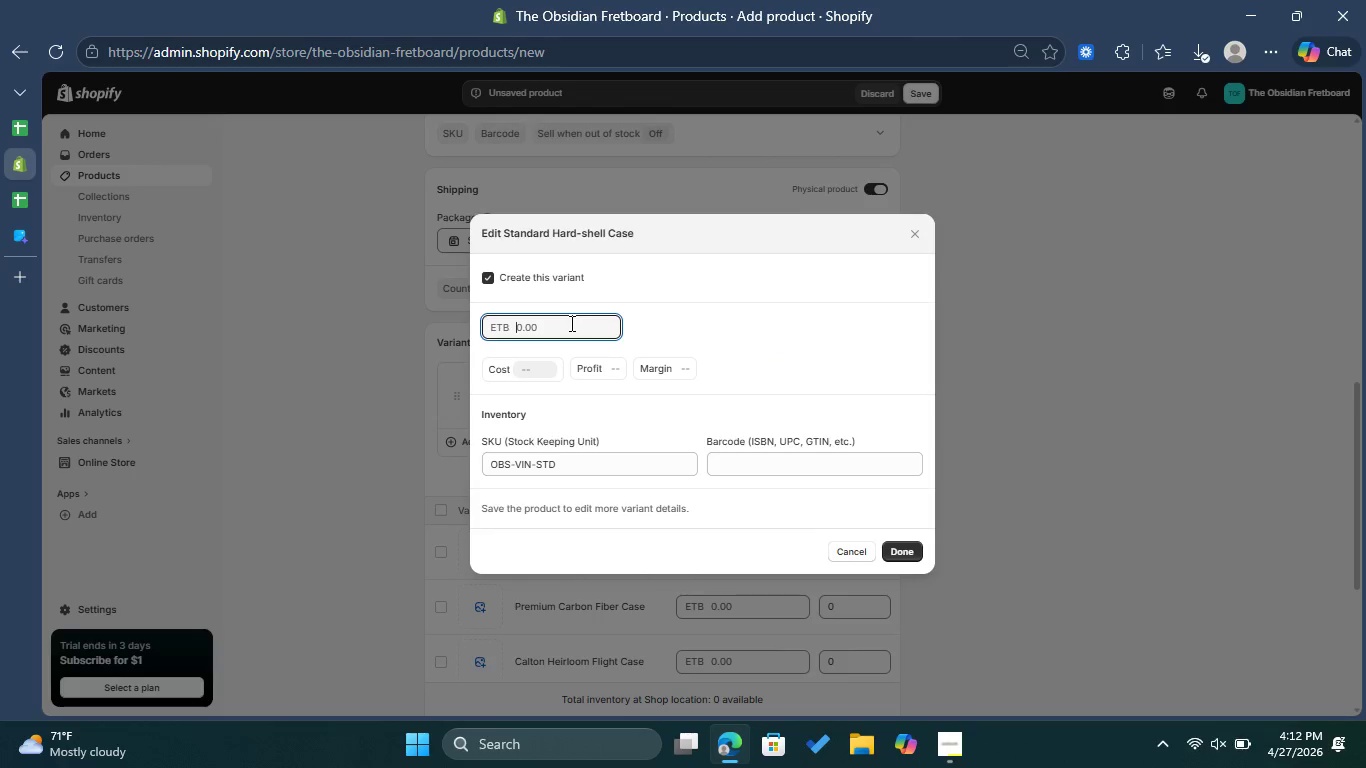 
type(3500)
 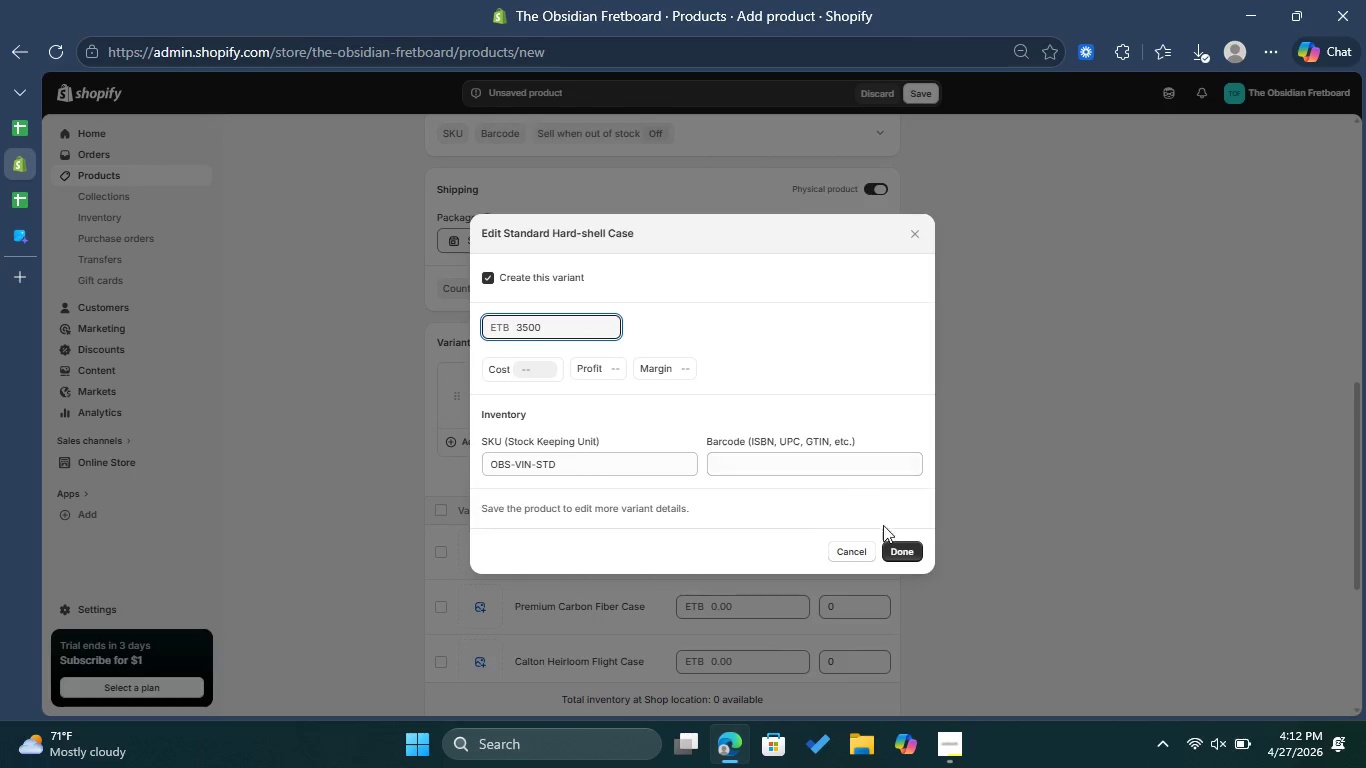 
left_click([909, 557])
 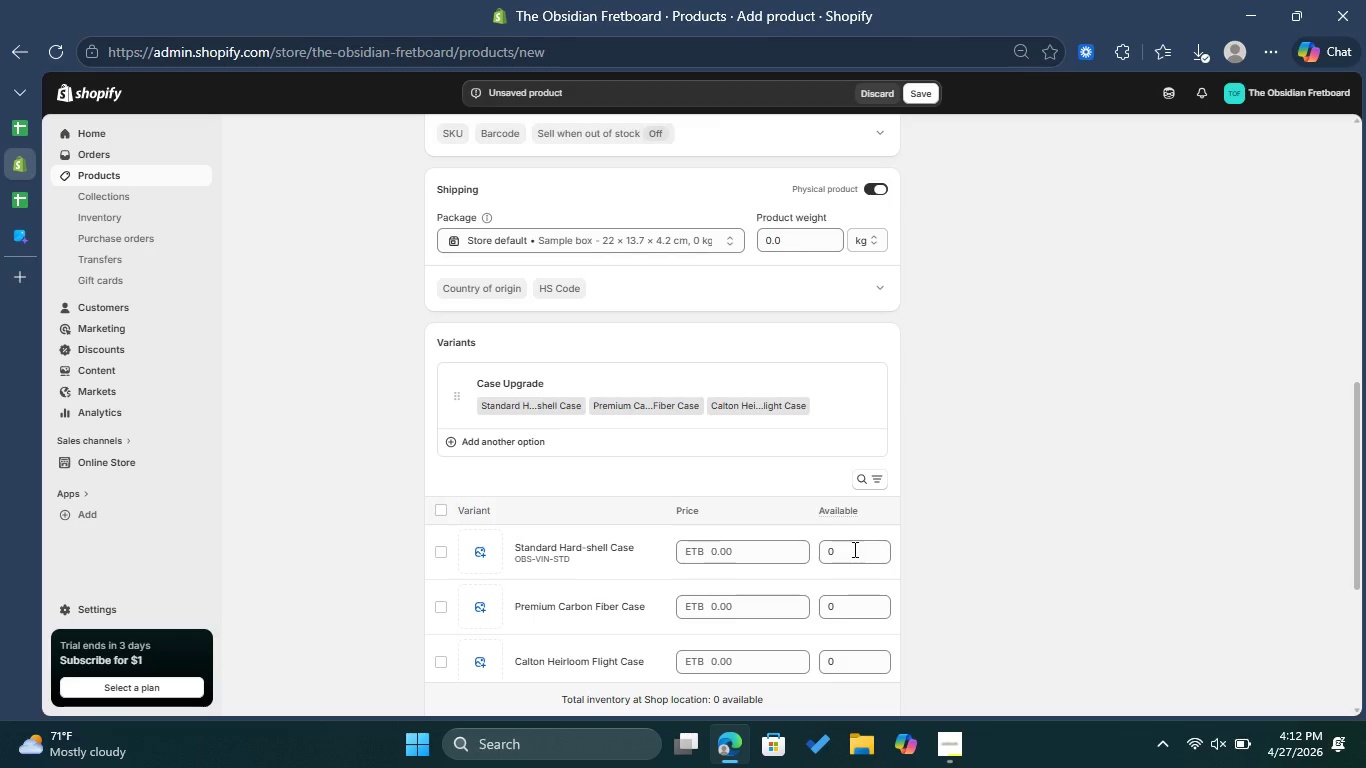 
left_click([853, 549])
 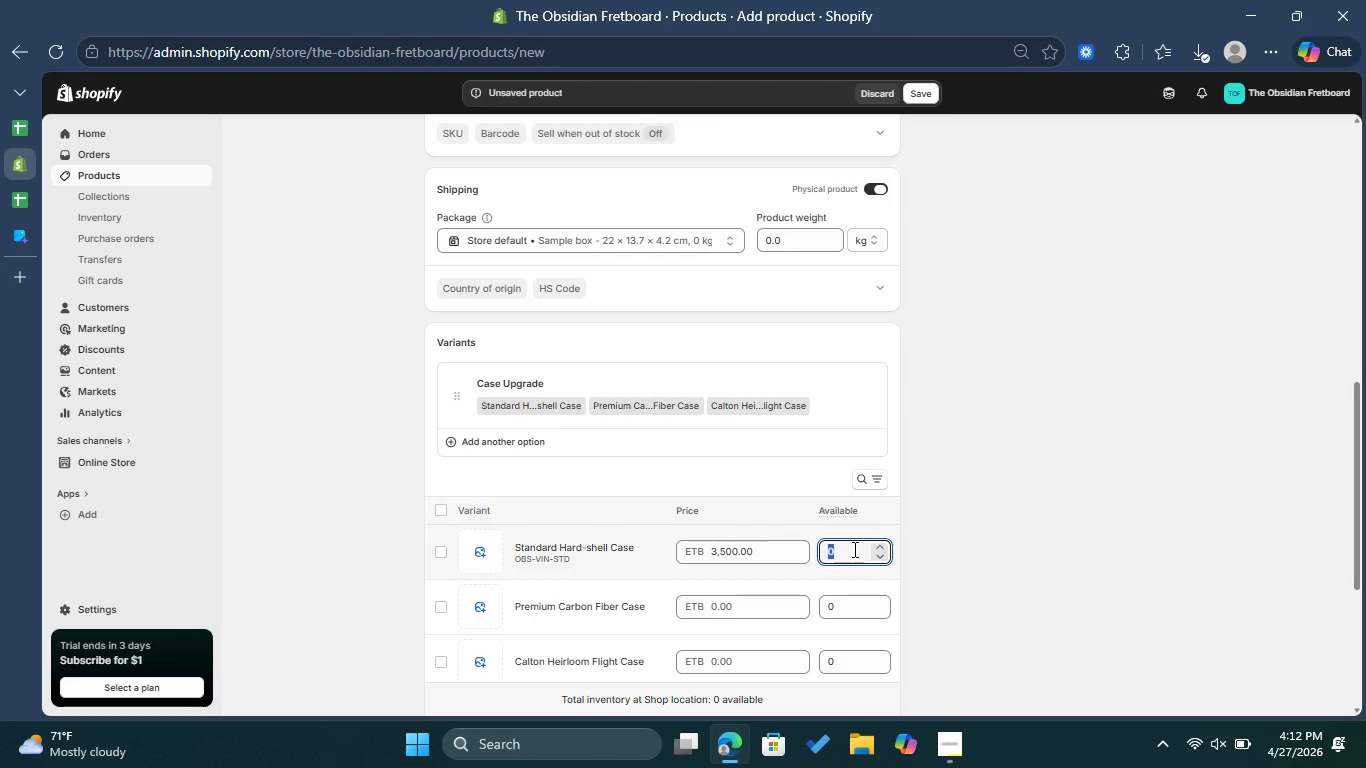 
key(5)
 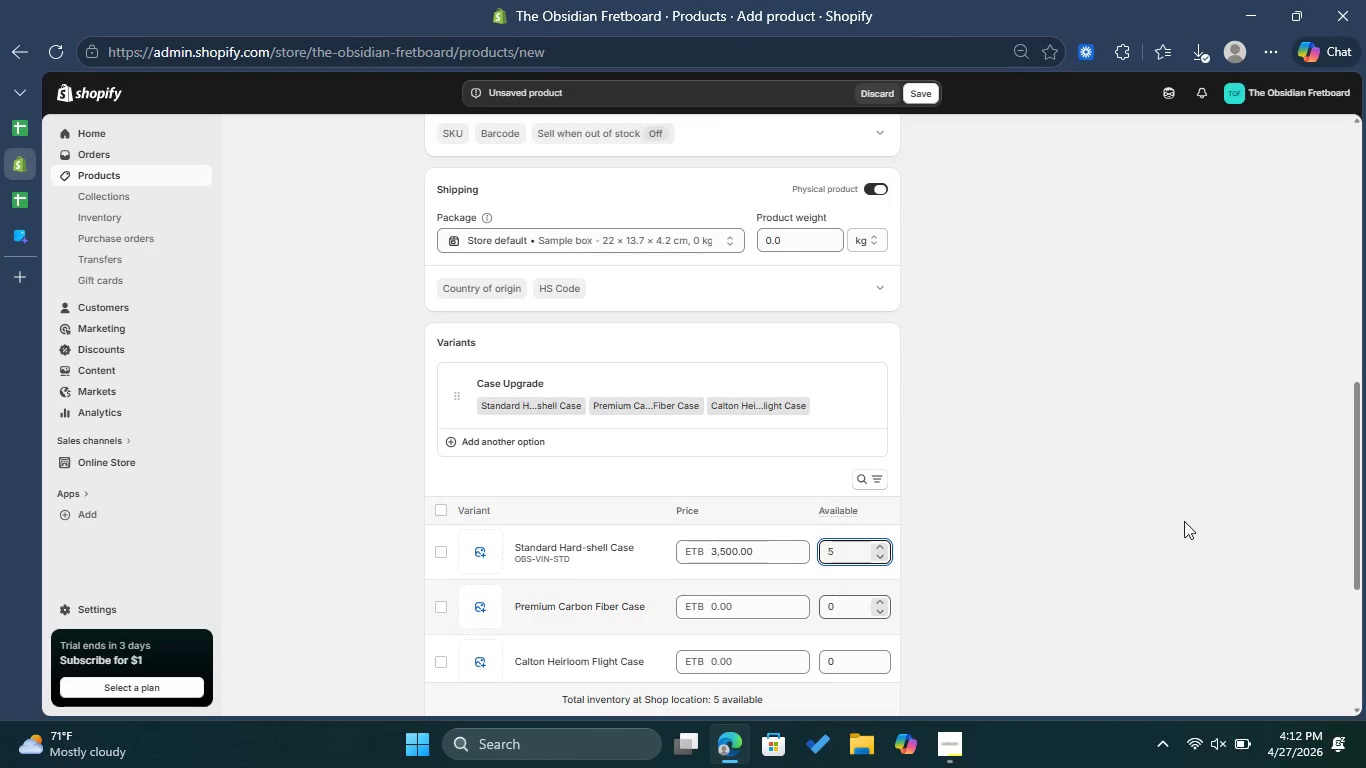 
left_click([1197, 474])
 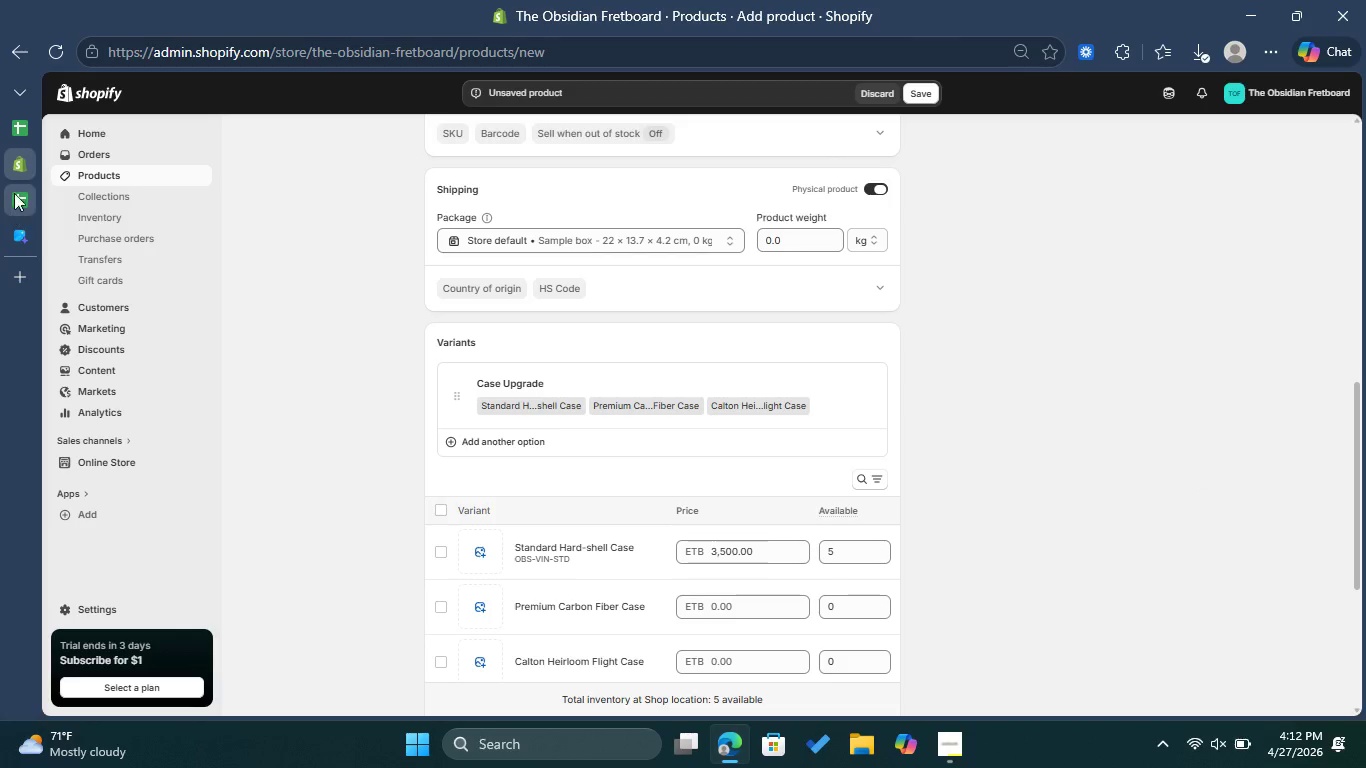 
left_click([45, 119])
 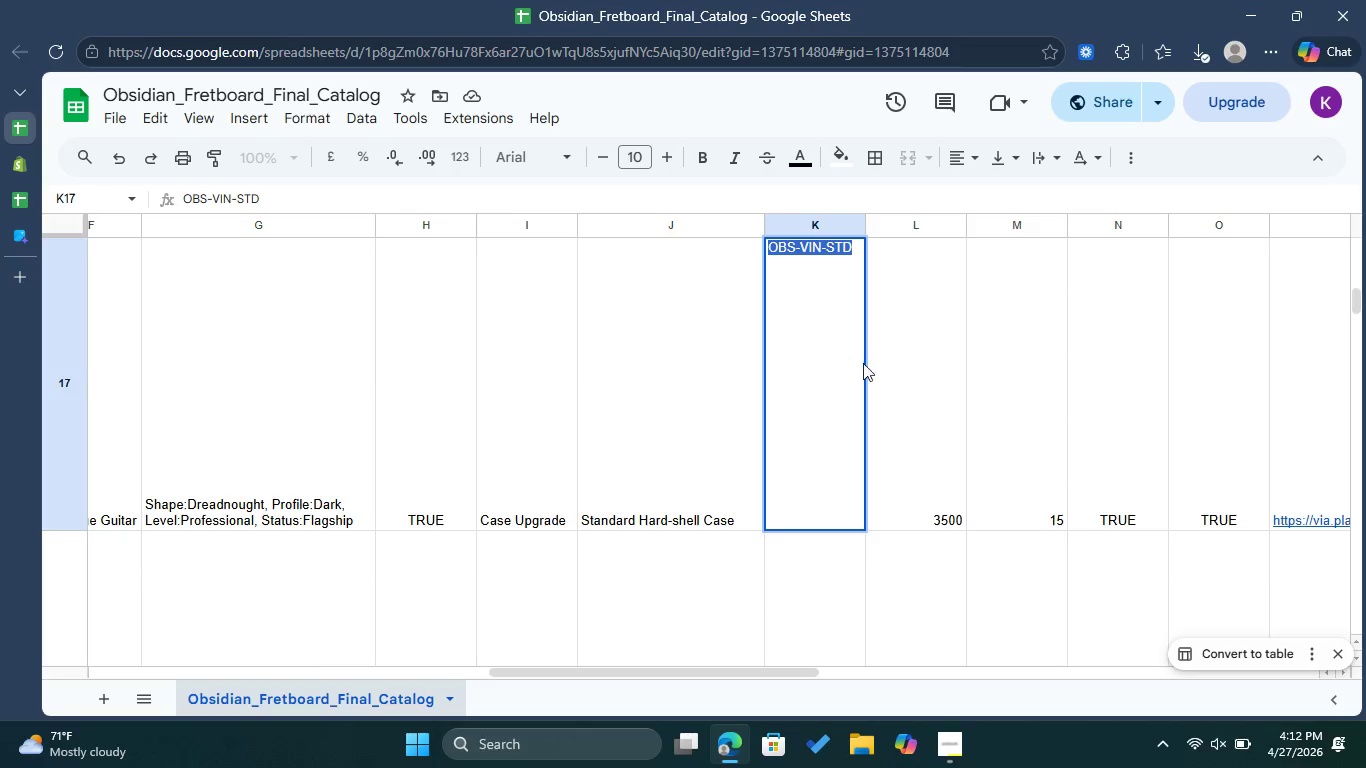 
left_click([943, 361])
 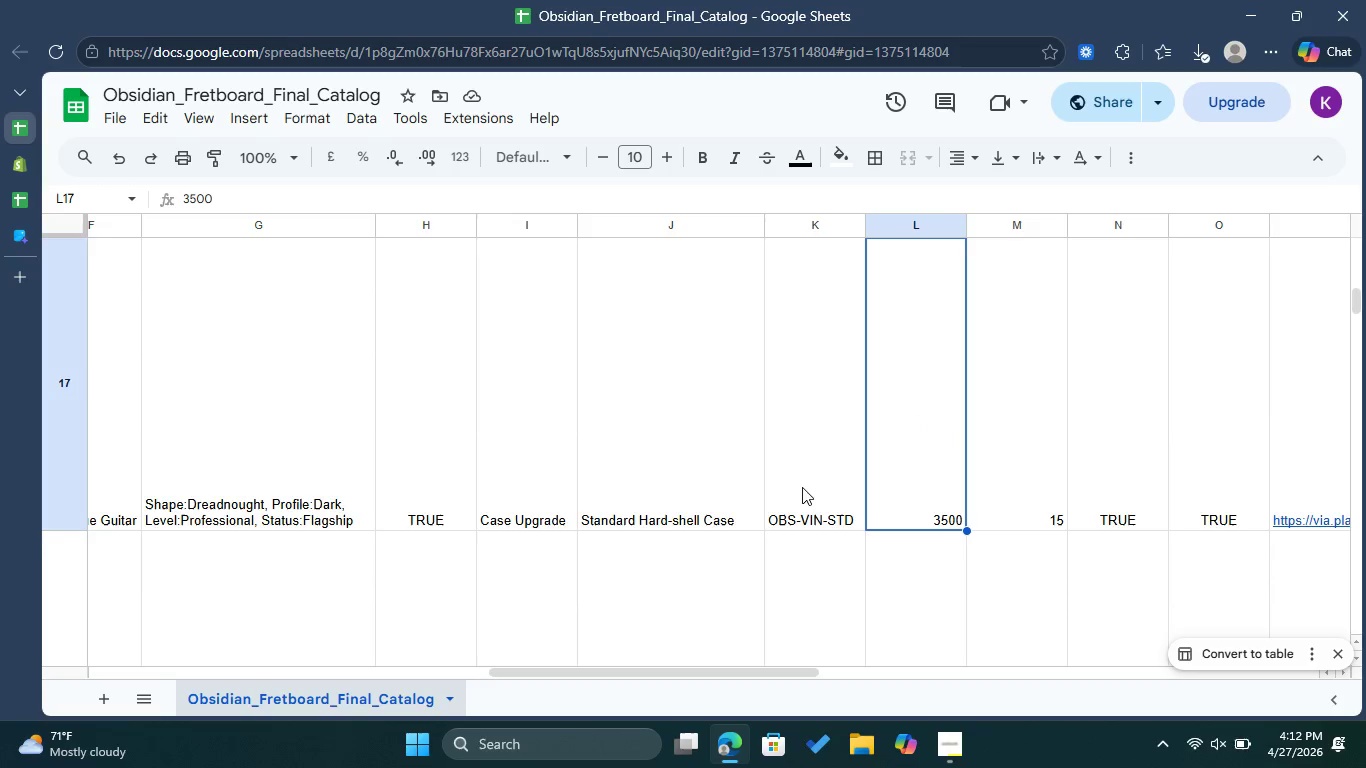 
scroll: coordinate [796, 502], scroll_direction: down, amount: 3.0
 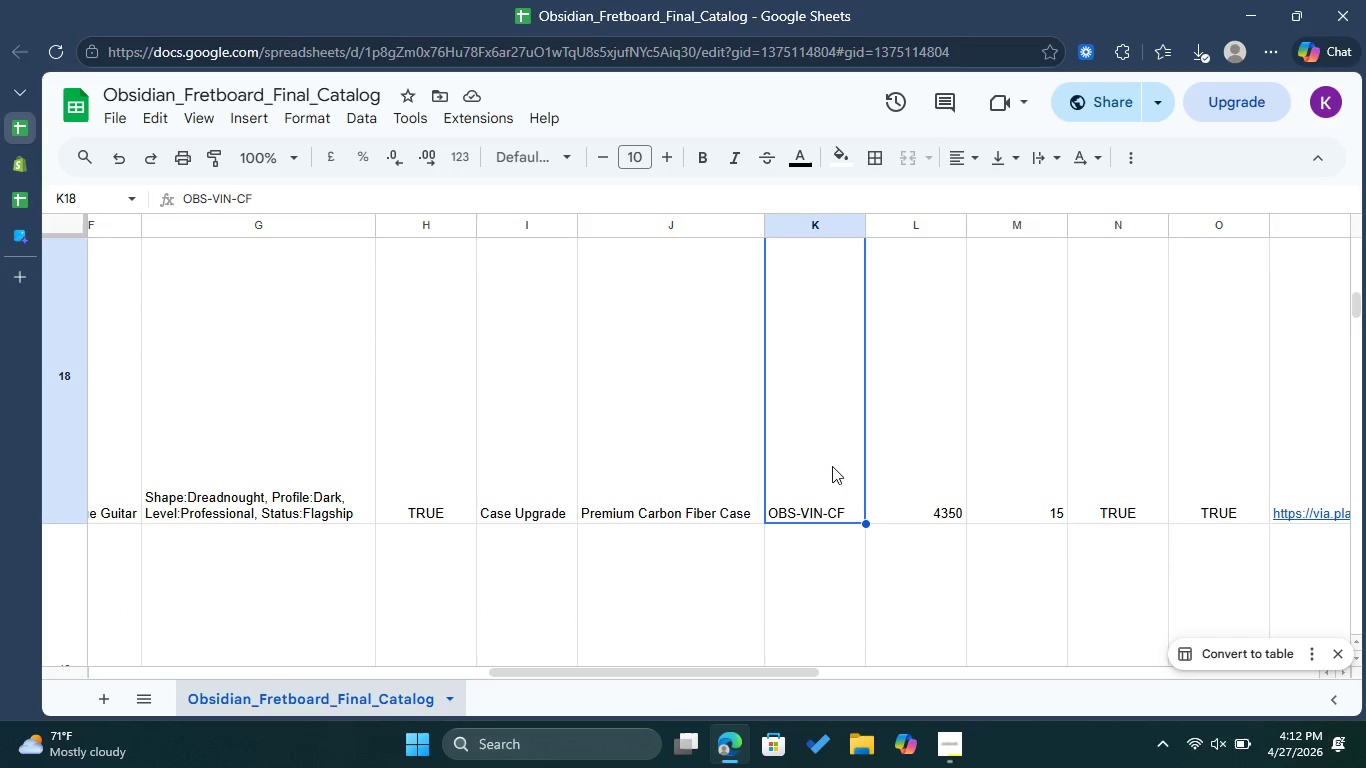 
double_click([832, 466])
 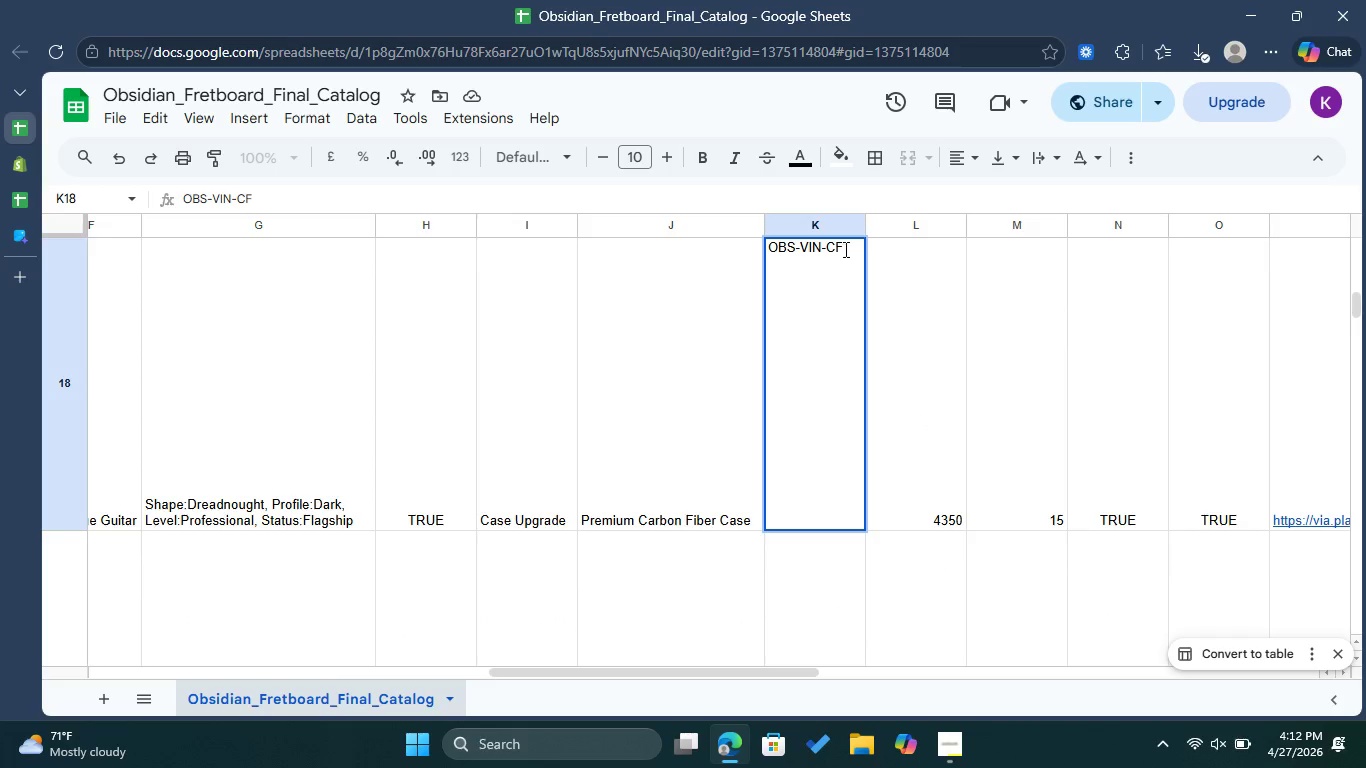 
left_click_drag(start_coordinate=[847, 245], to_coordinate=[771, 251])
 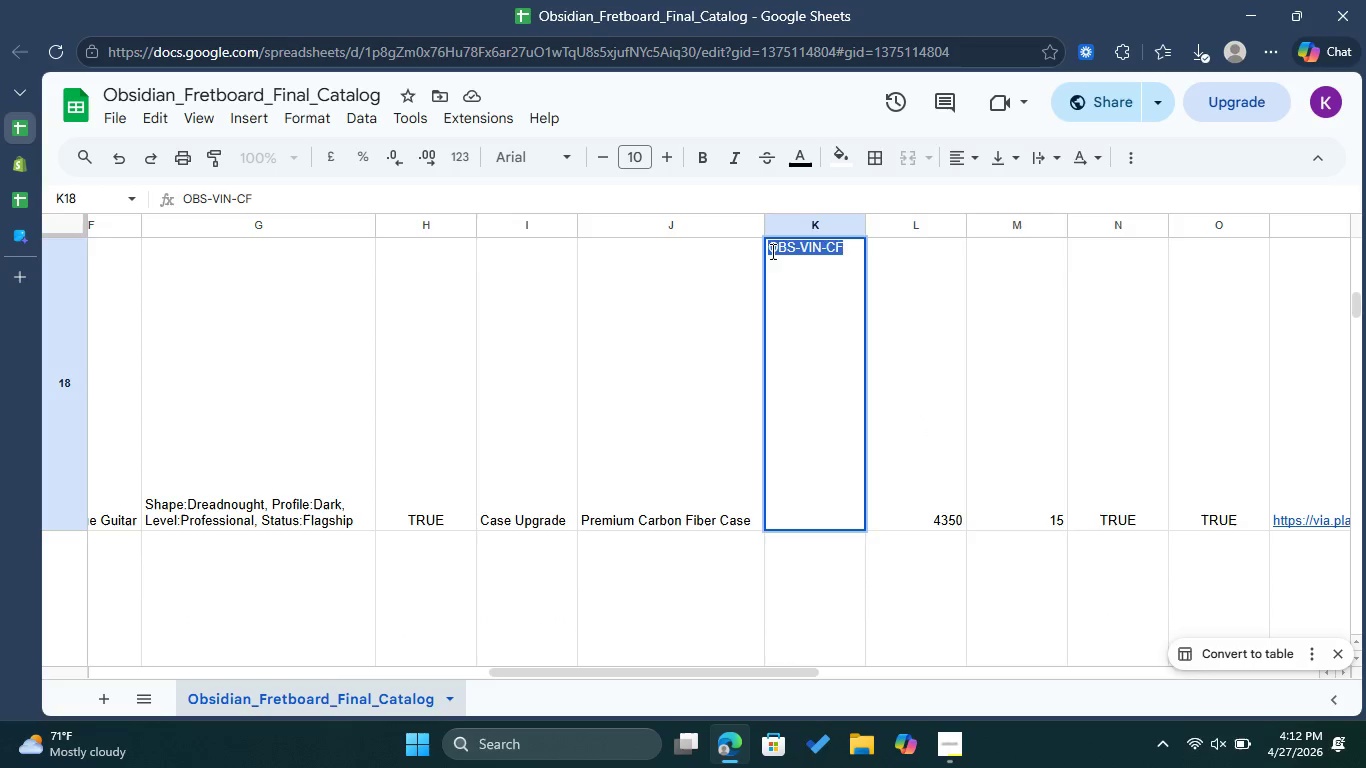 
right_click([771, 251])
 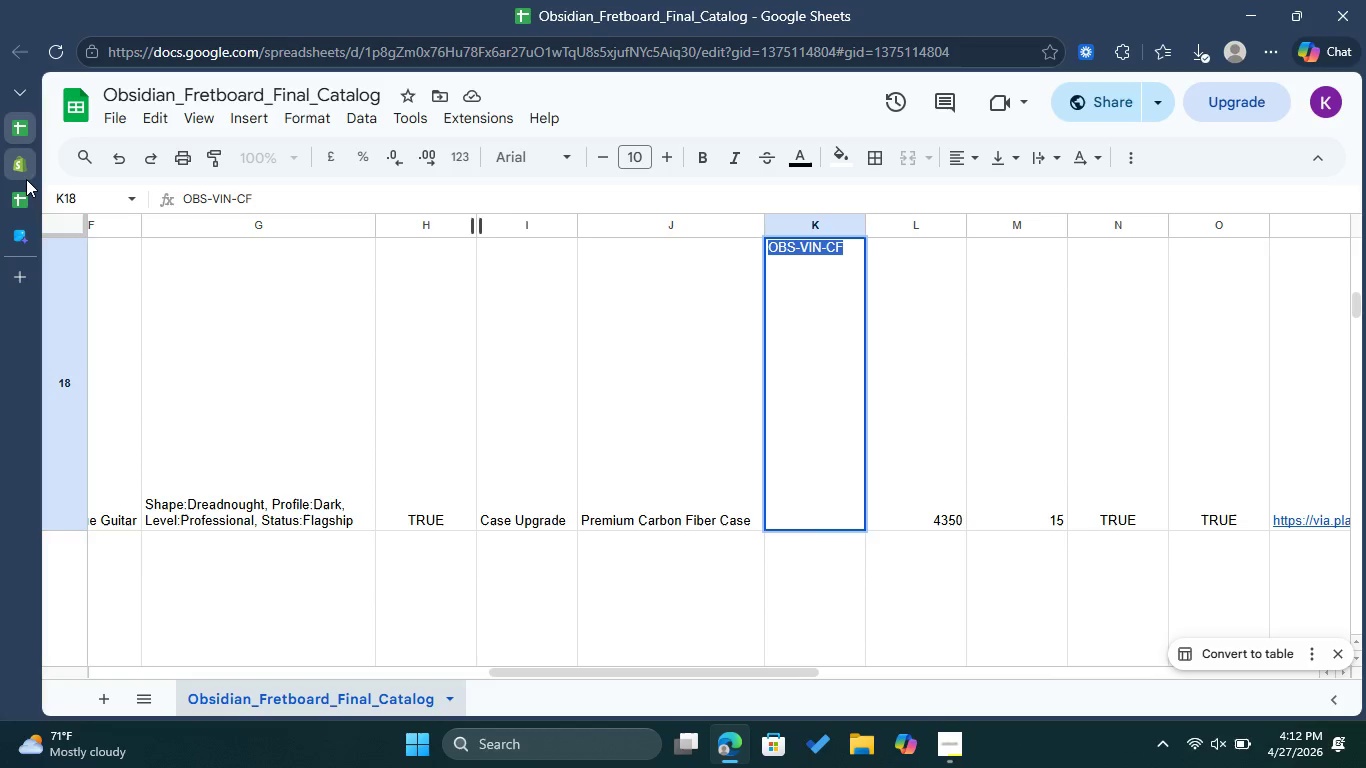 
left_click([18, 179])
 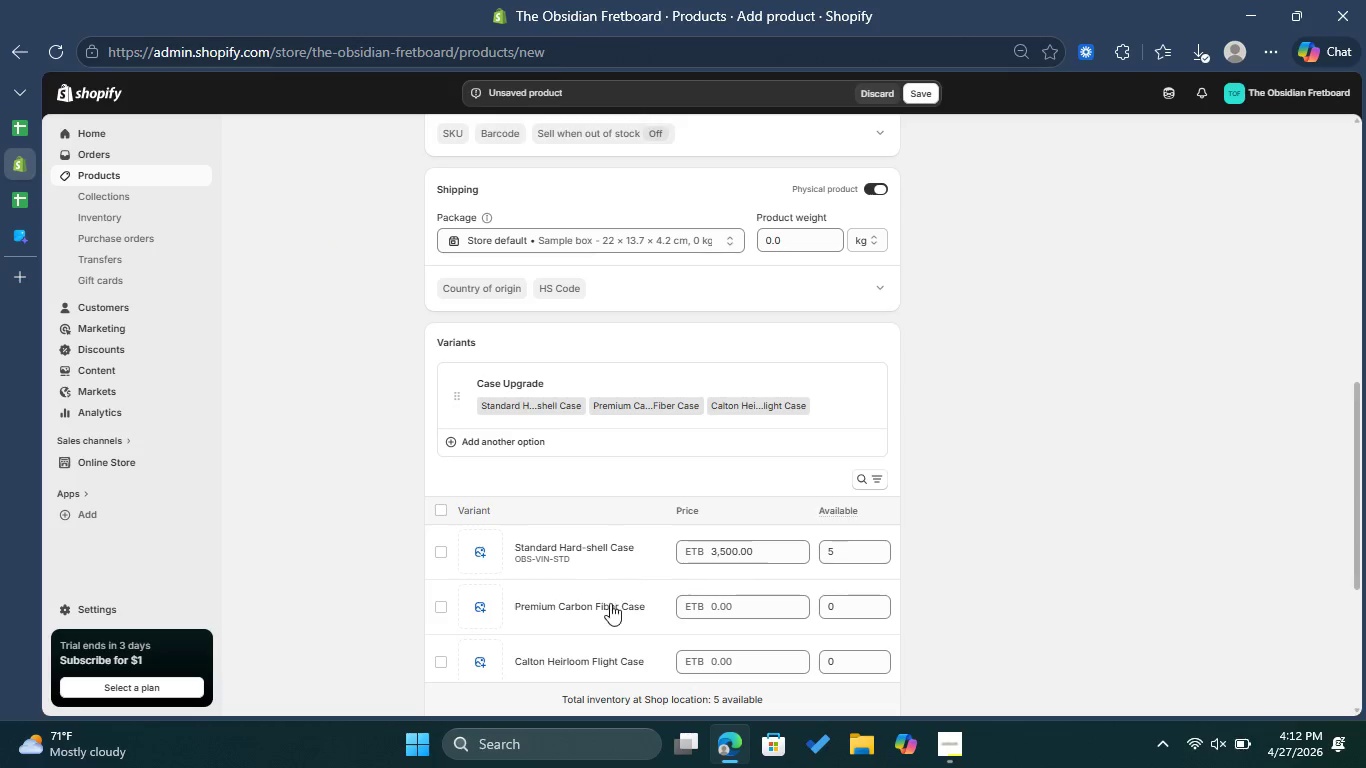 
left_click([608, 612])
 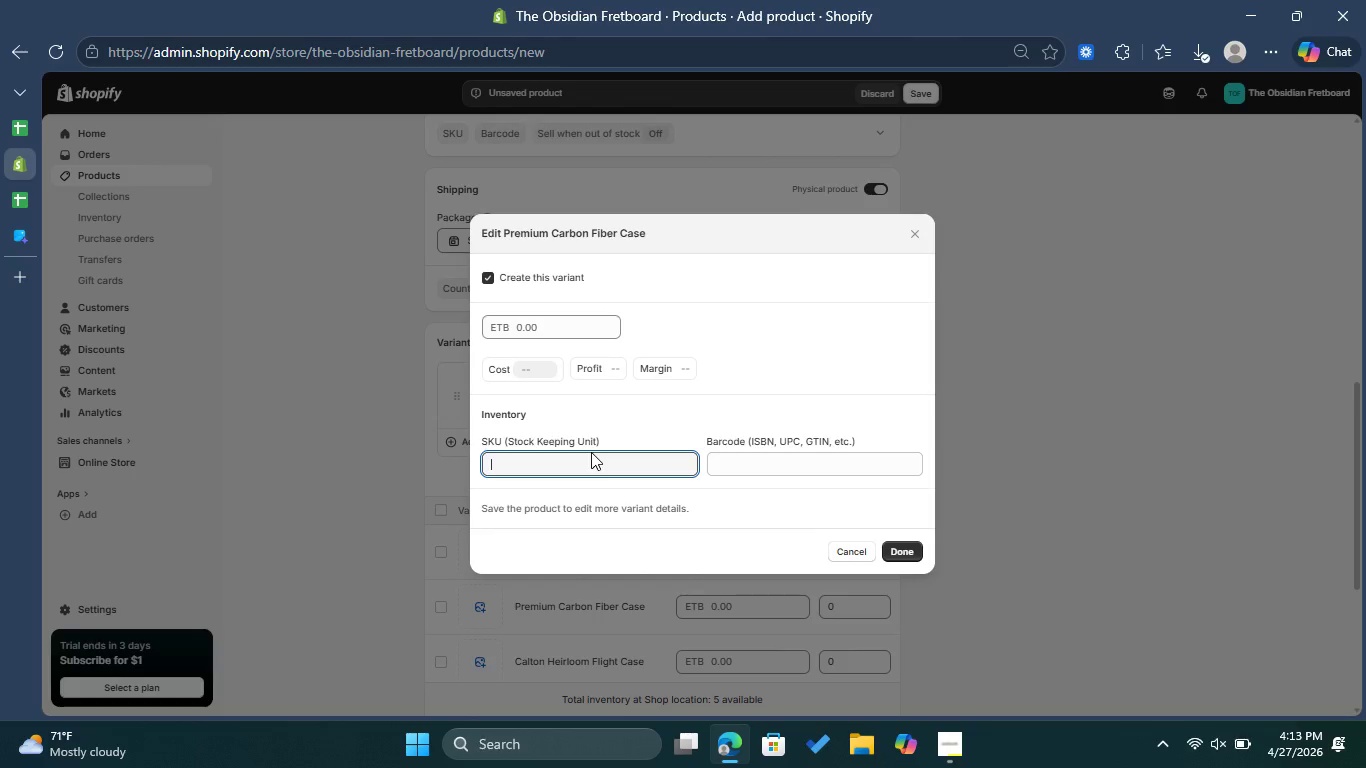 
key(Control+V)
 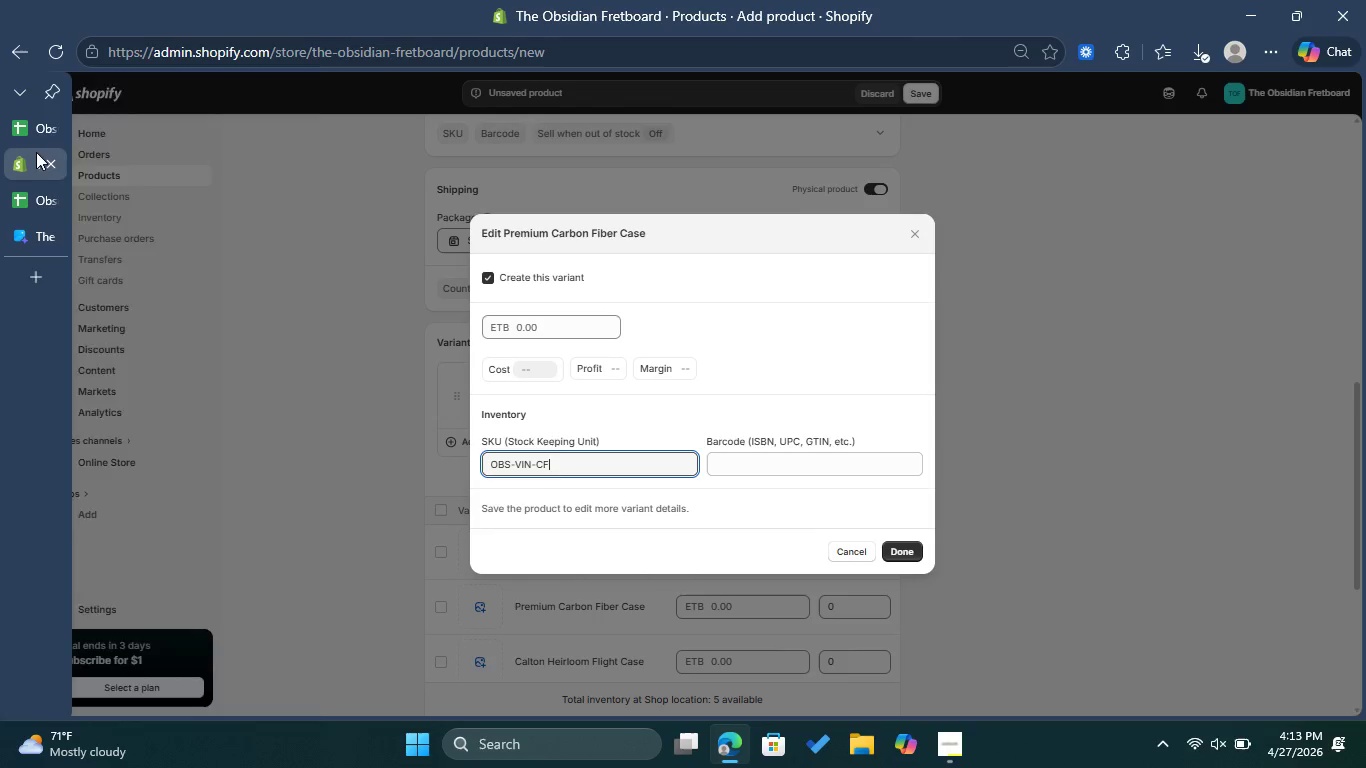 
left_click([34, 135])
 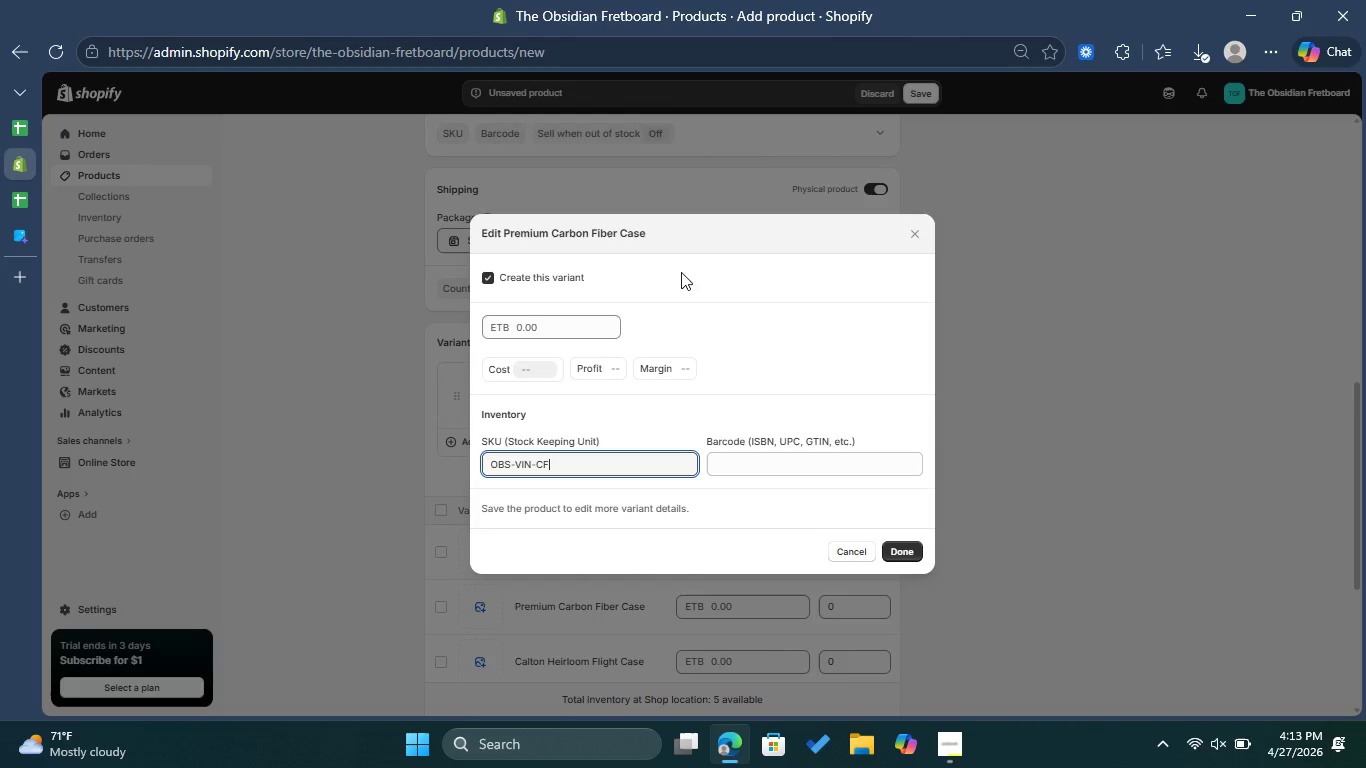 
left_click([525, 327])
 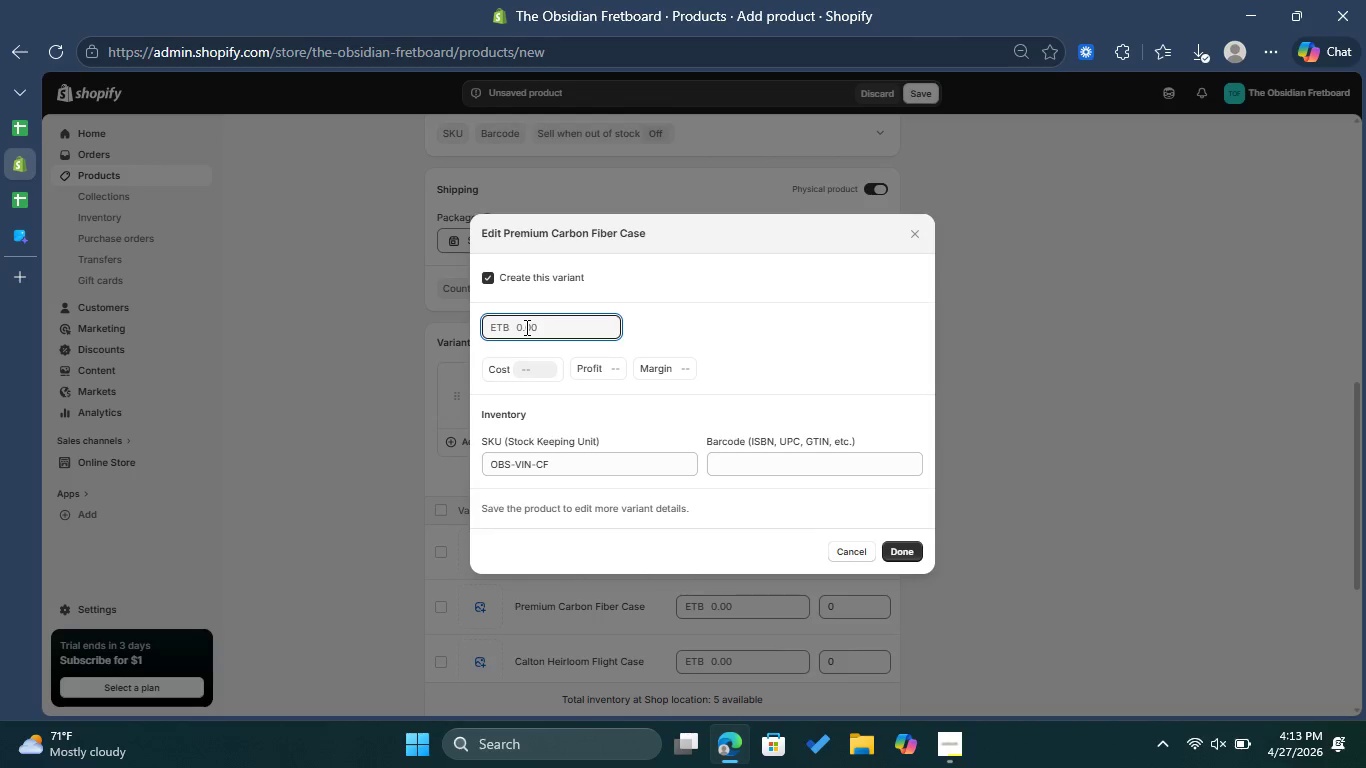 
type(4350)
 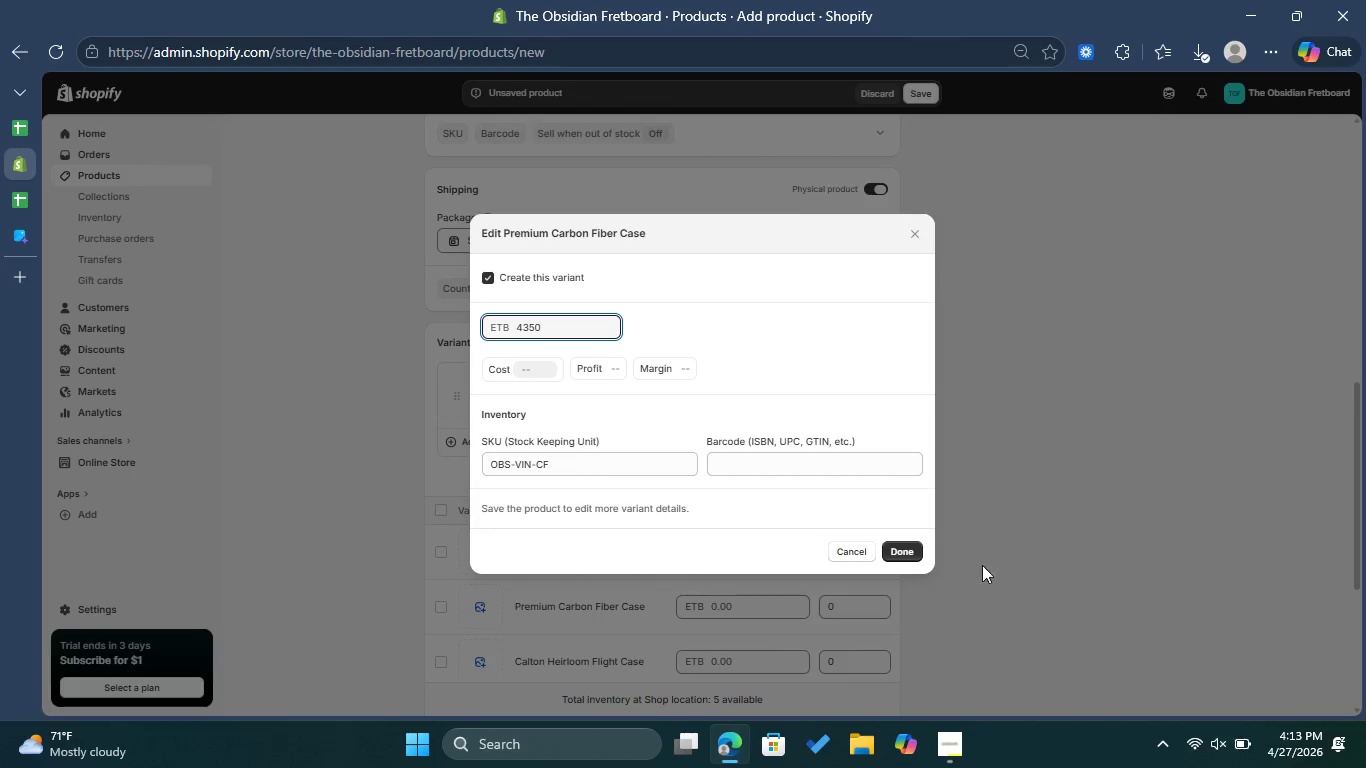 
left_click([910, 549])
 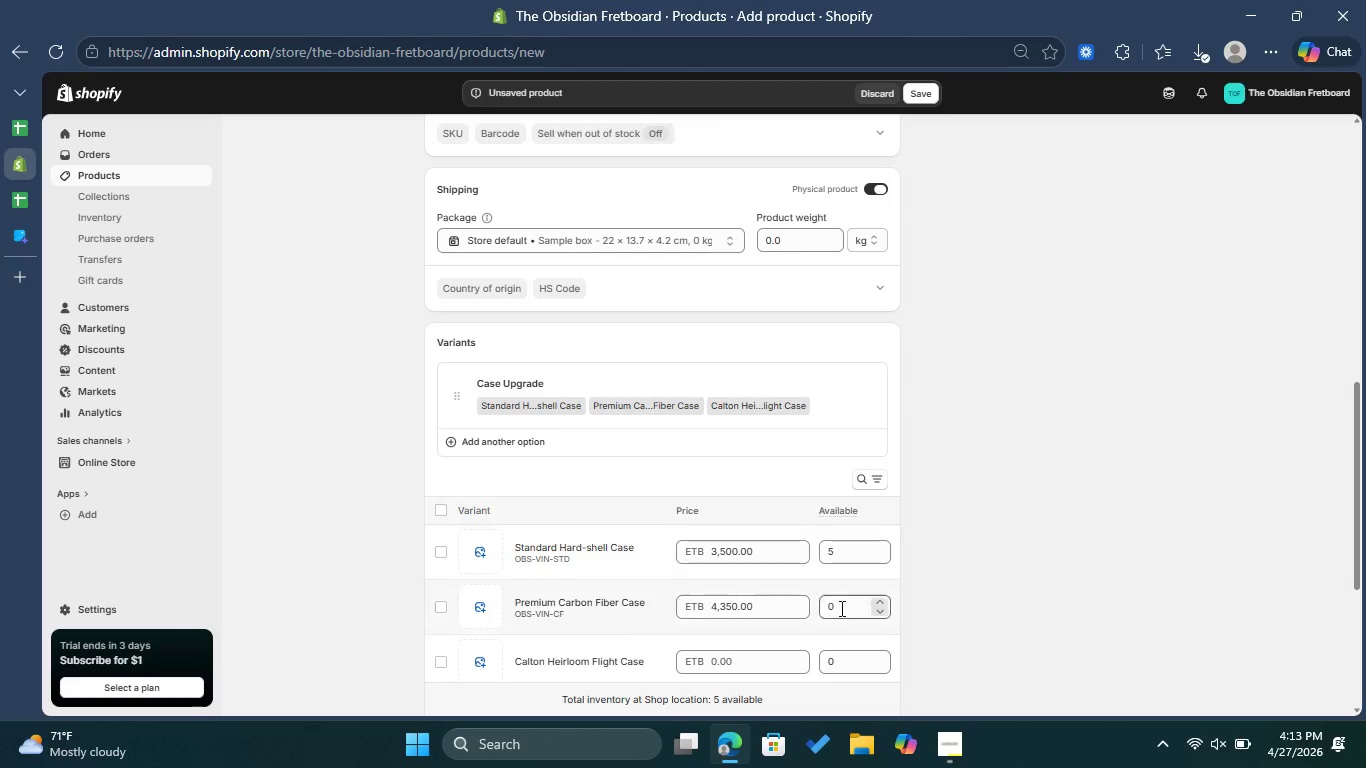 
key(5)
 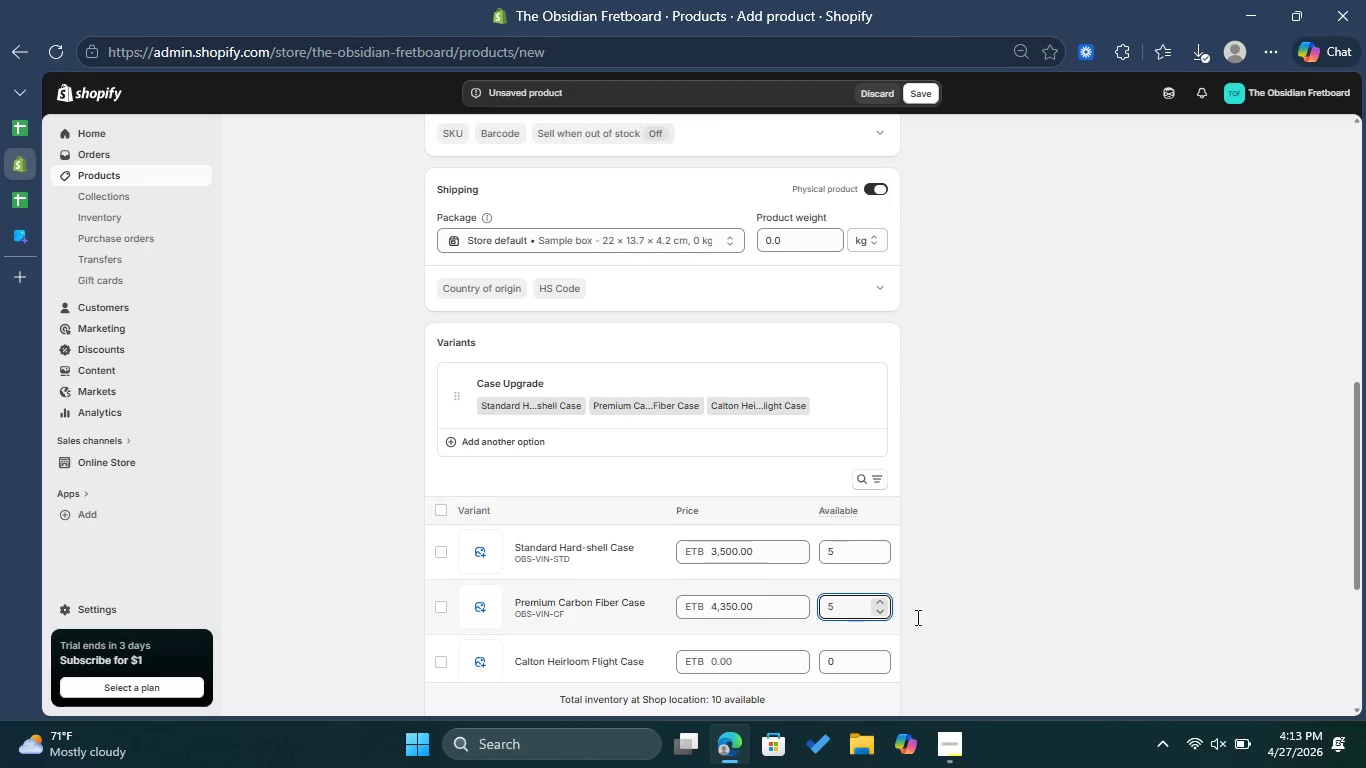 
left_click([1071, 580])
 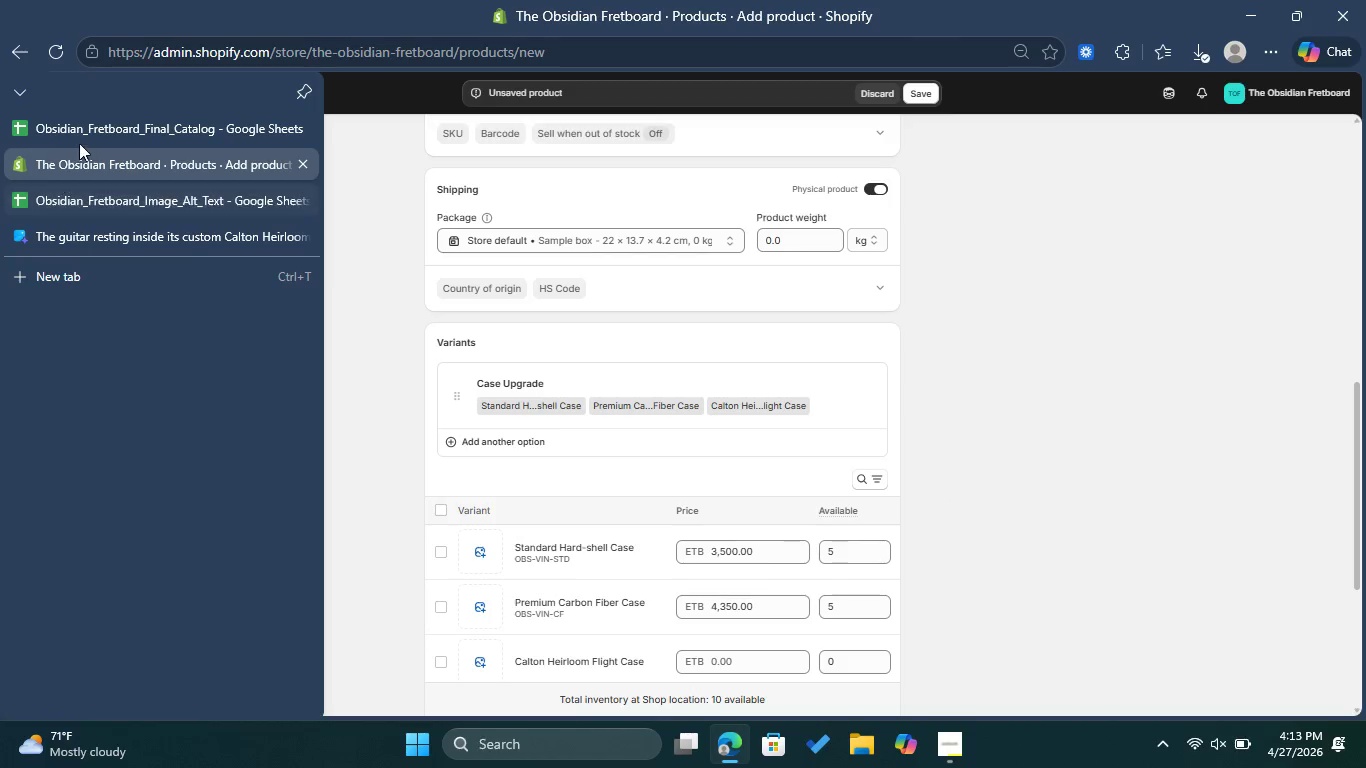 
left_click([81, 137])
 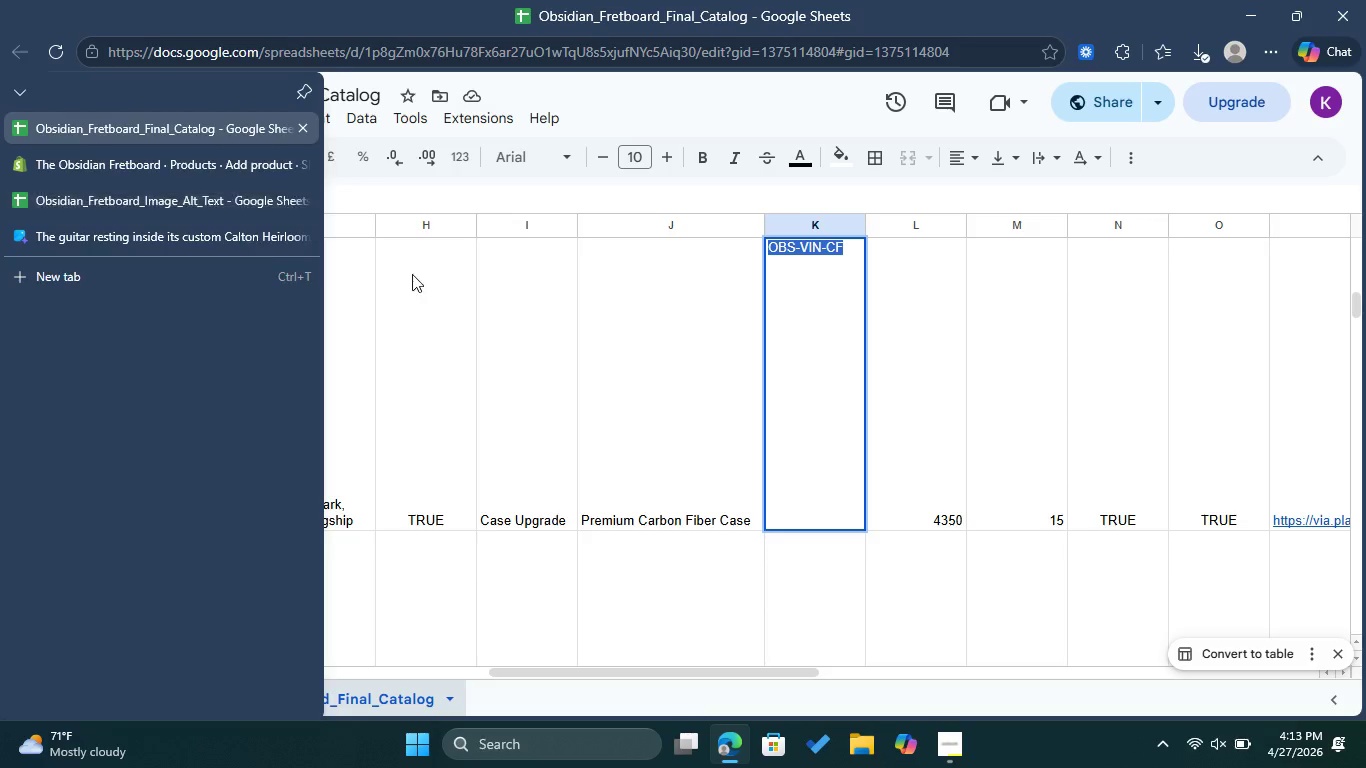 
scroll: coordinate [955, 441], scroll_direction: down, amount: 1.0
 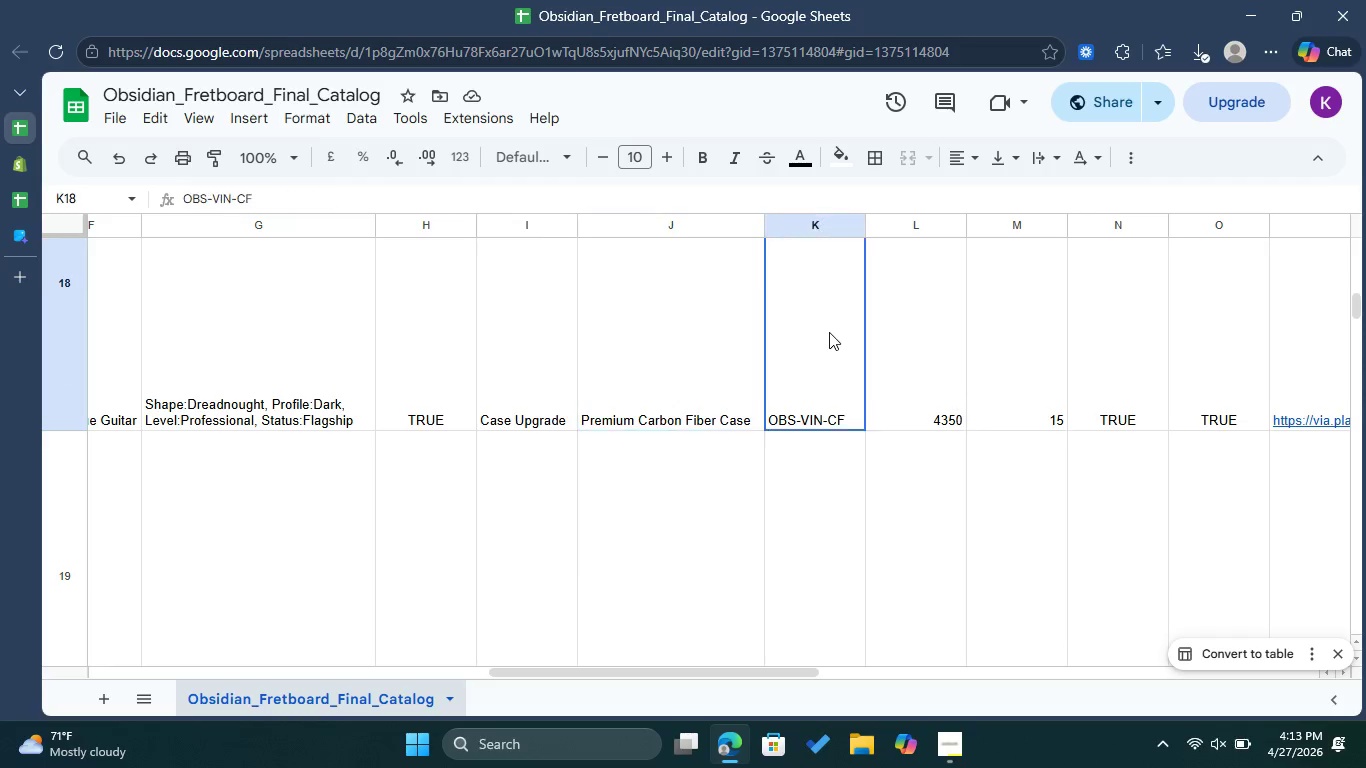 
left_click([826, 429])
 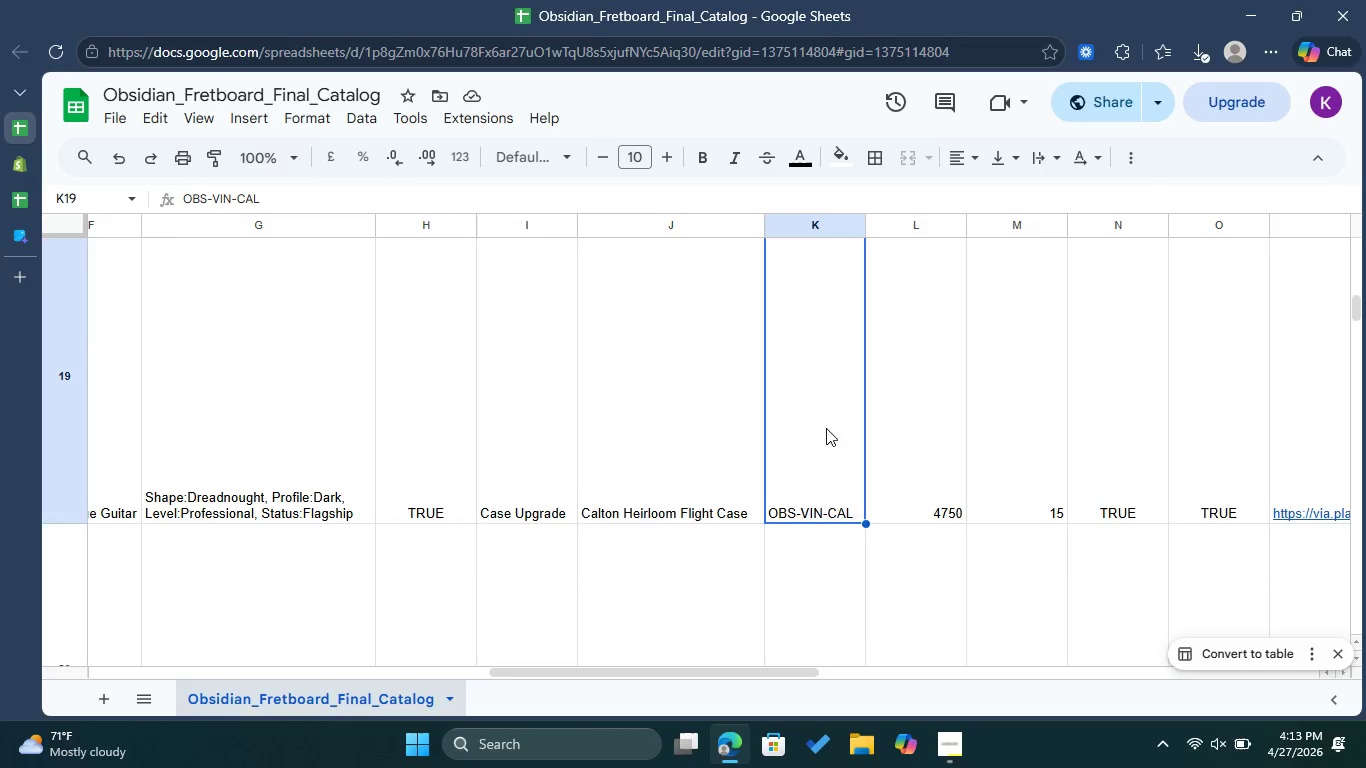 
scroll: coordinate [826, 443], scroll_direction: down, amount: 2.0
 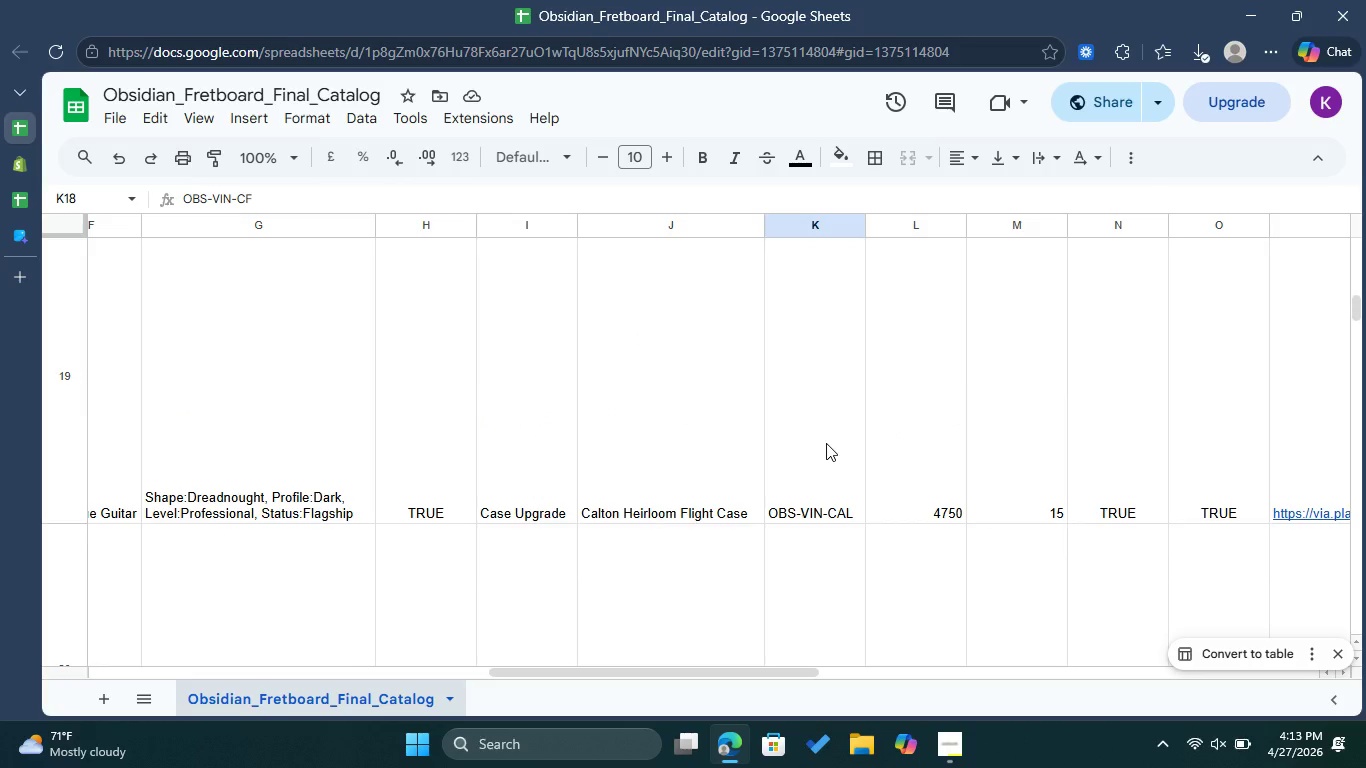 
double_click([826, 428])
 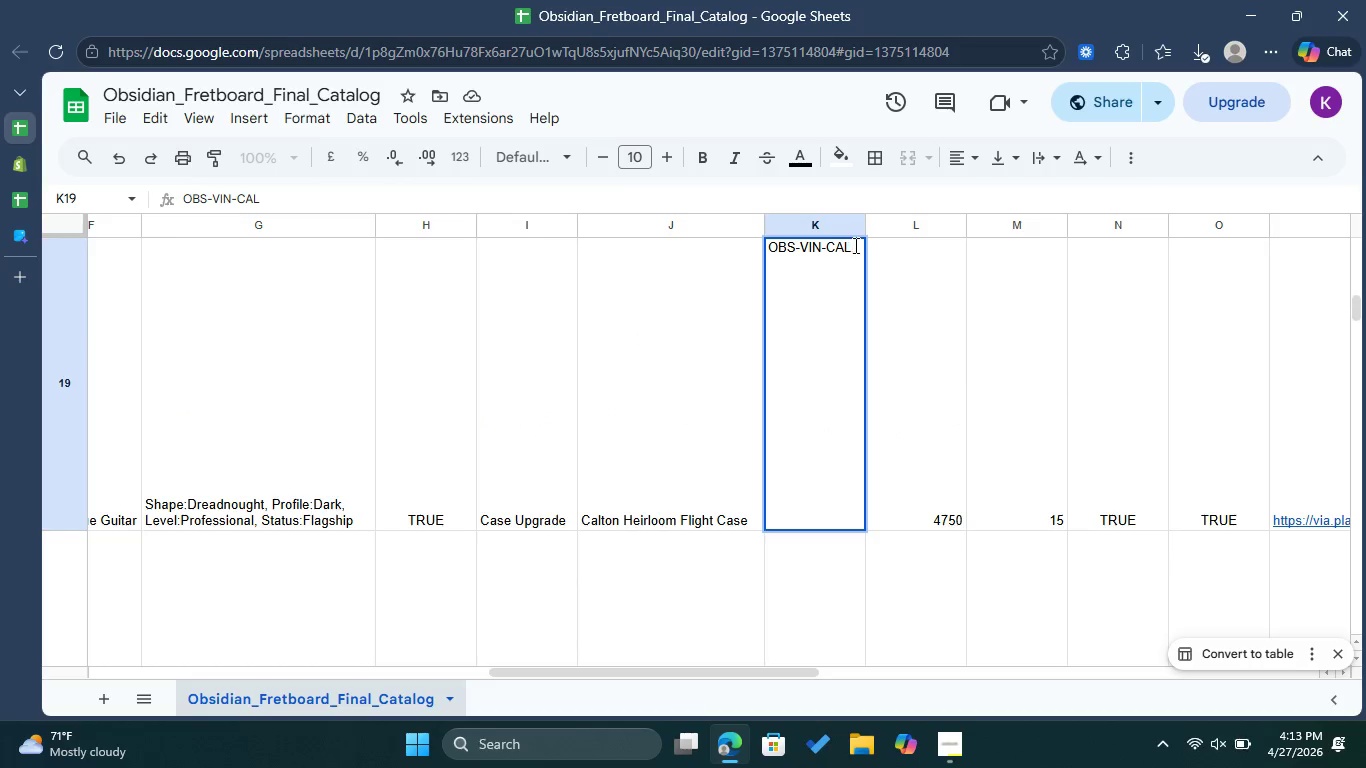 
left_click_drag(start_coordinate=[854, 245], to_coordinate=[762, 247])
 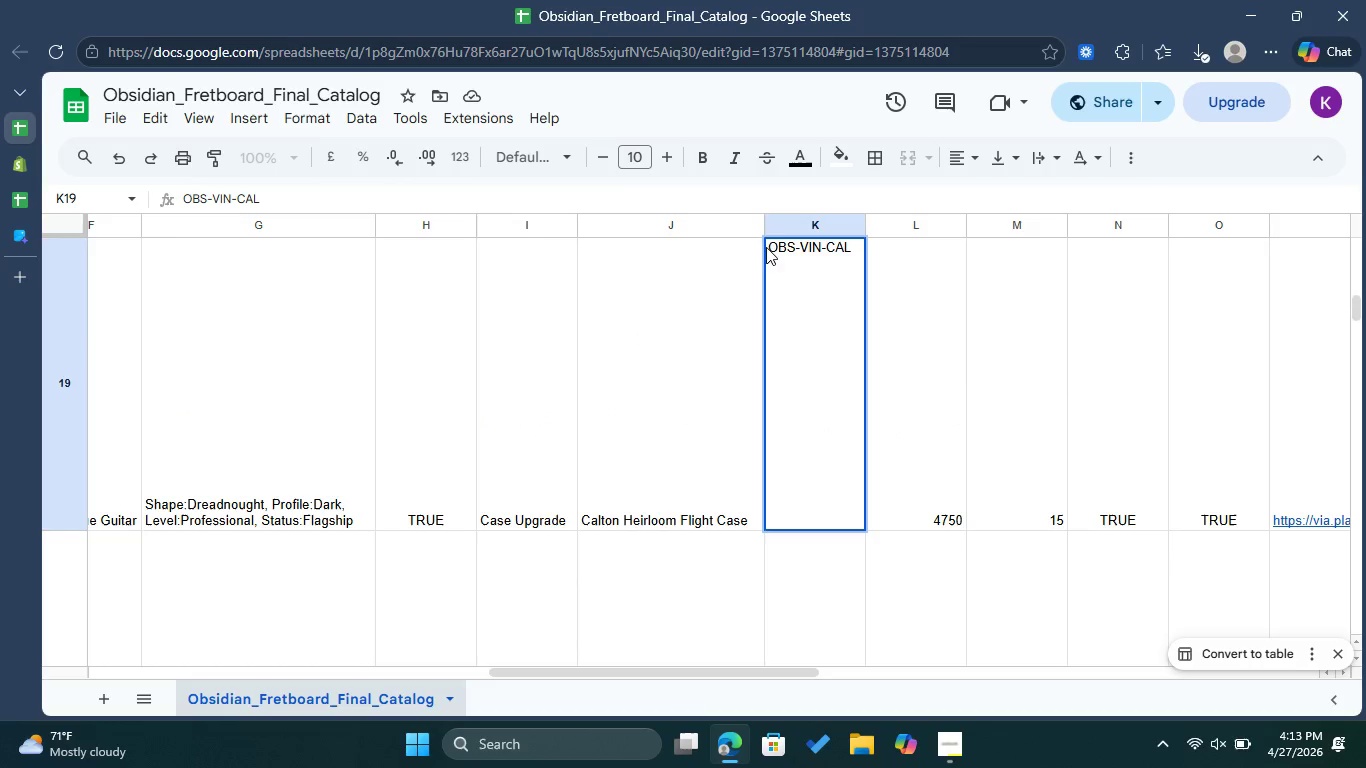 
right_click([766, 247])
 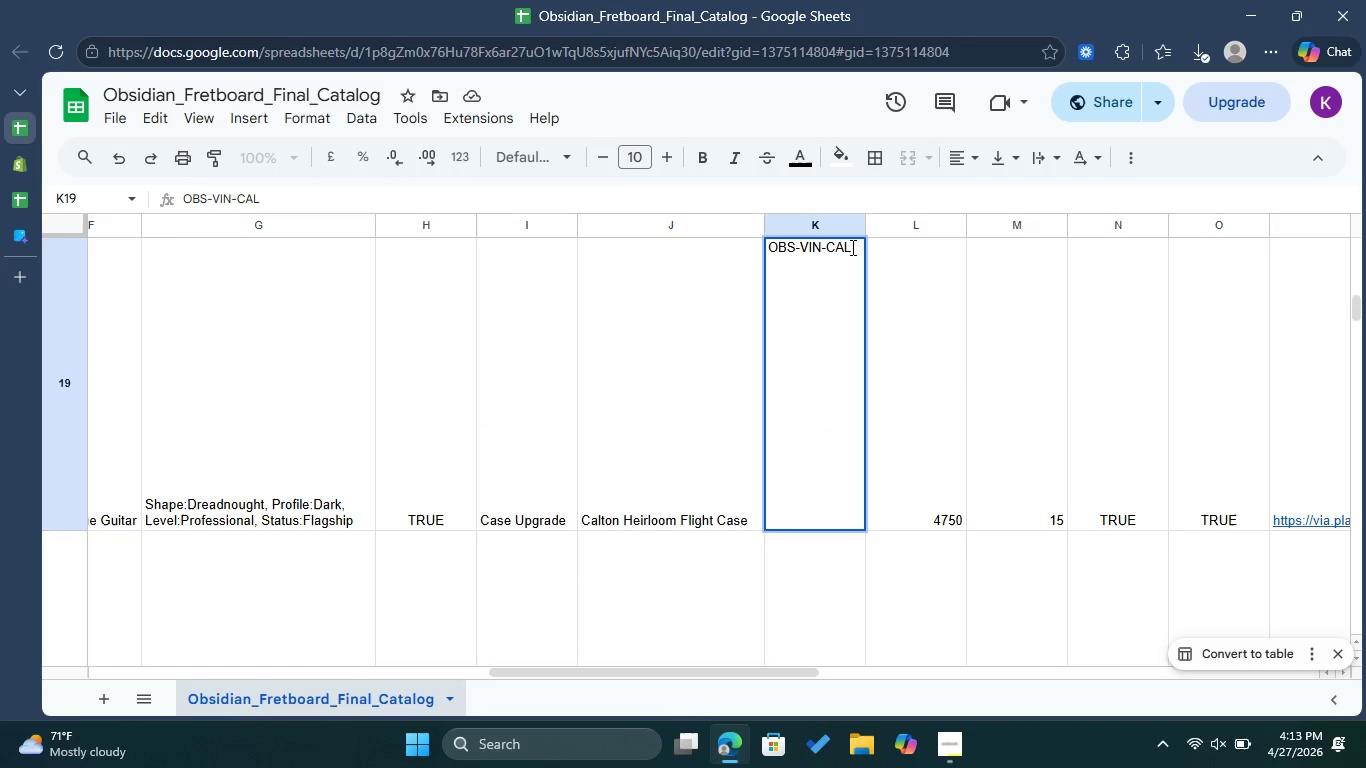 
left_click_drag(start_coordinate=[853, 246], to_coordinate=[771, 250])
 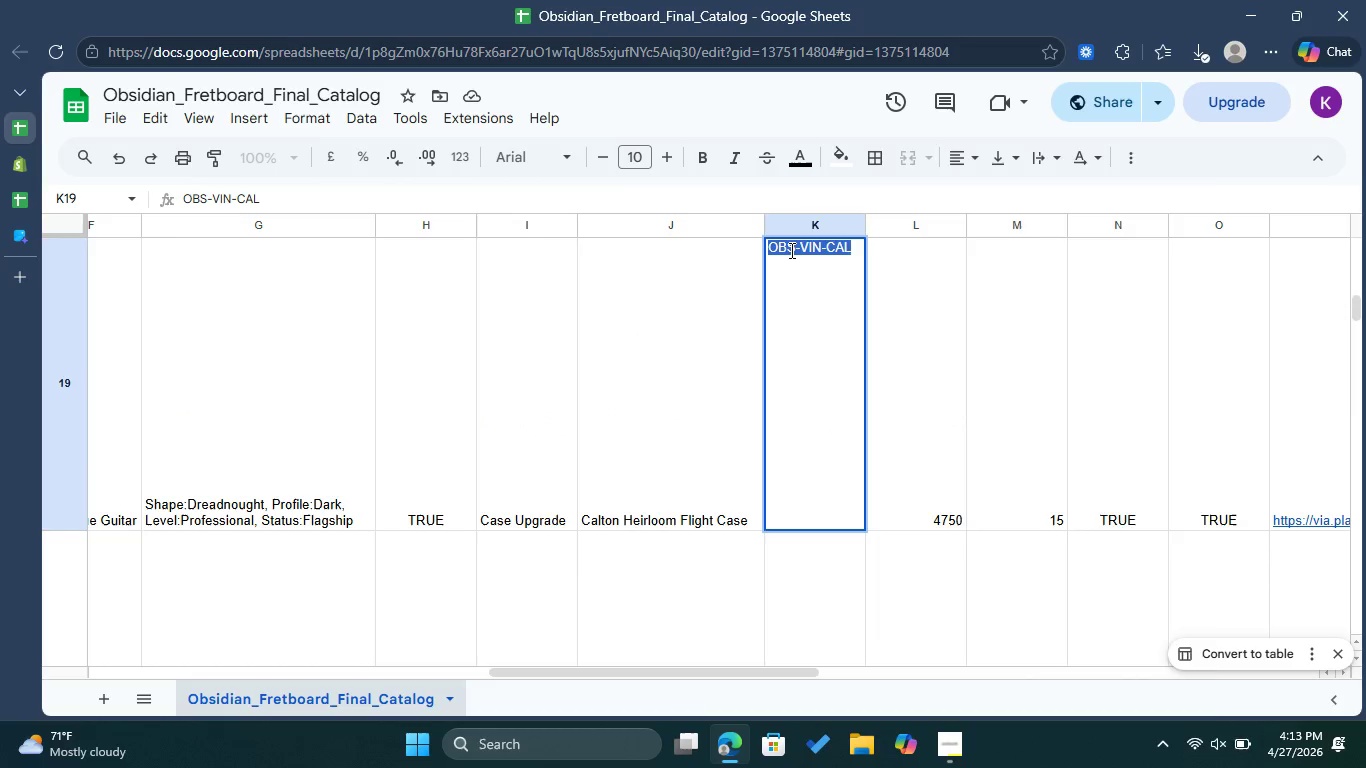 
right_click([790, 250])
 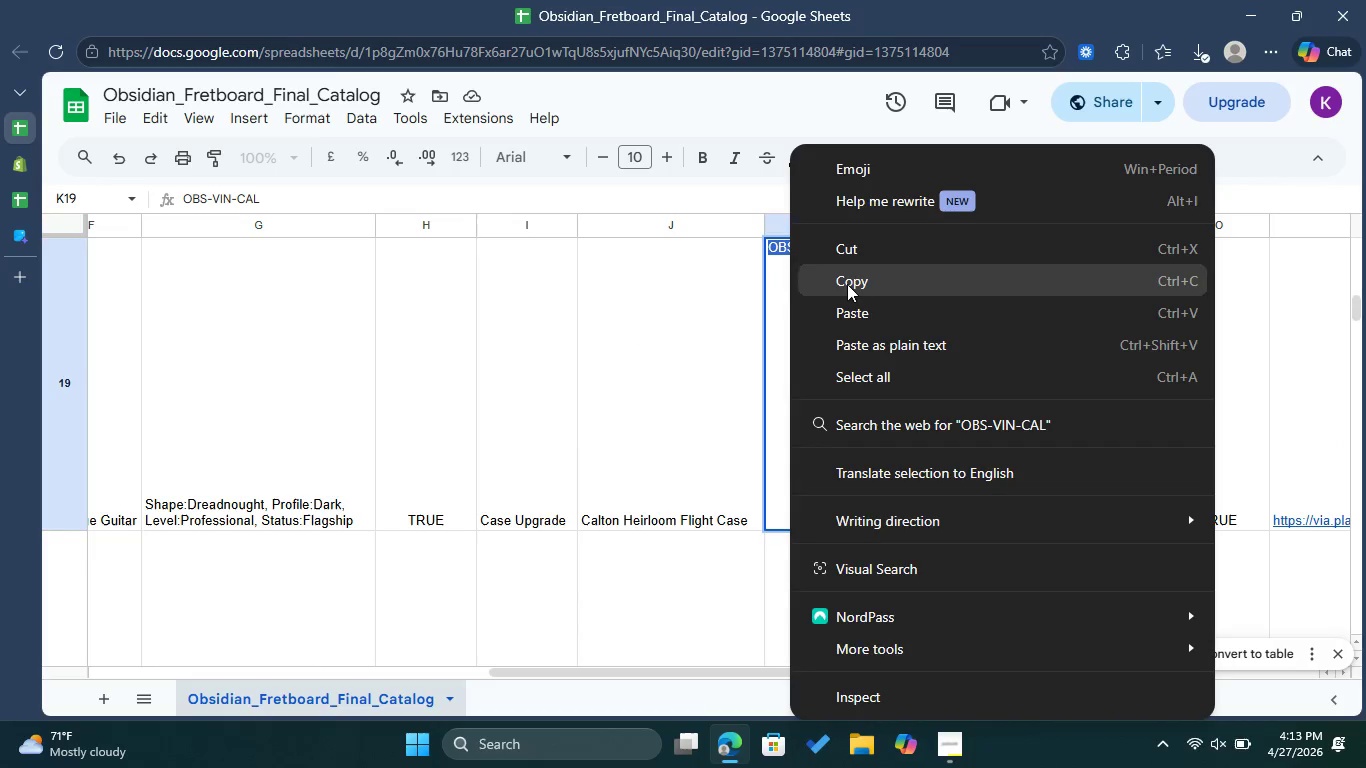 
left_click([847, 284])
 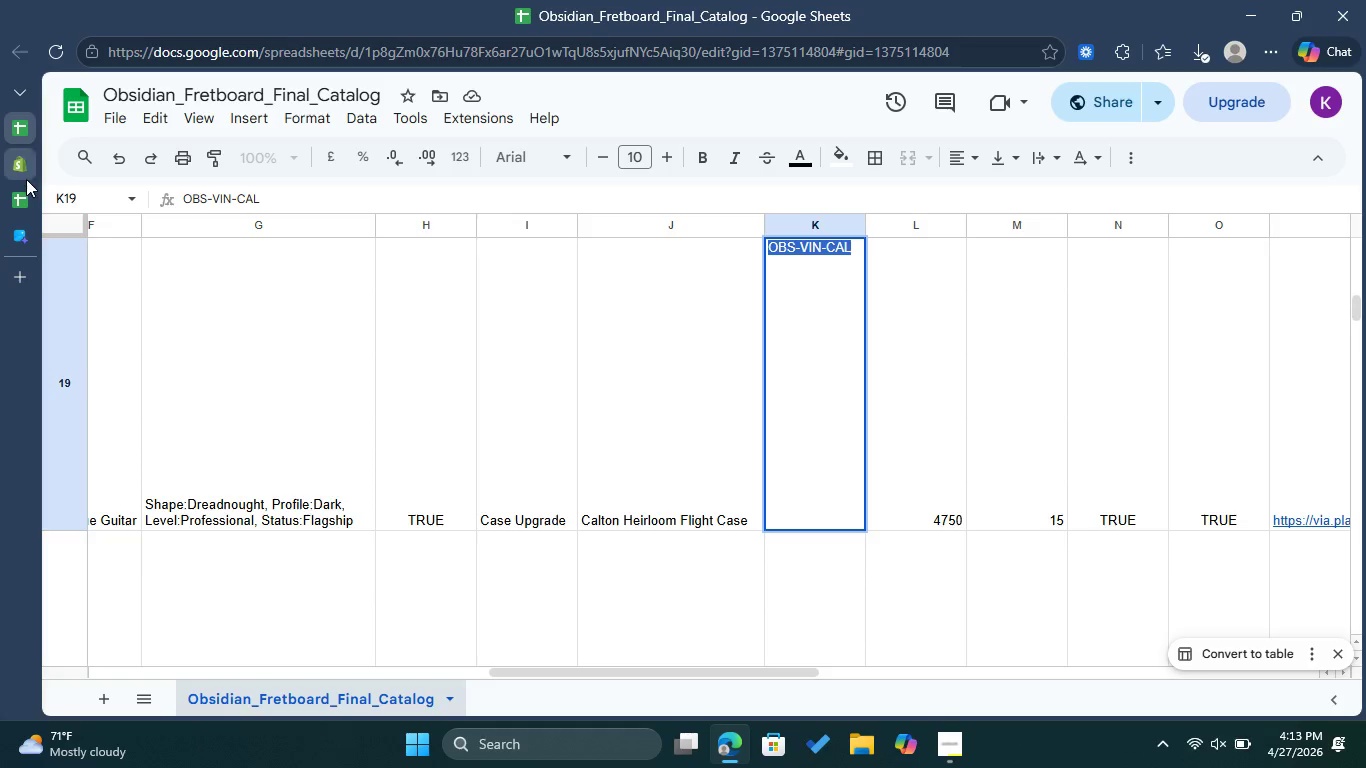 
left_click([25, 175])
 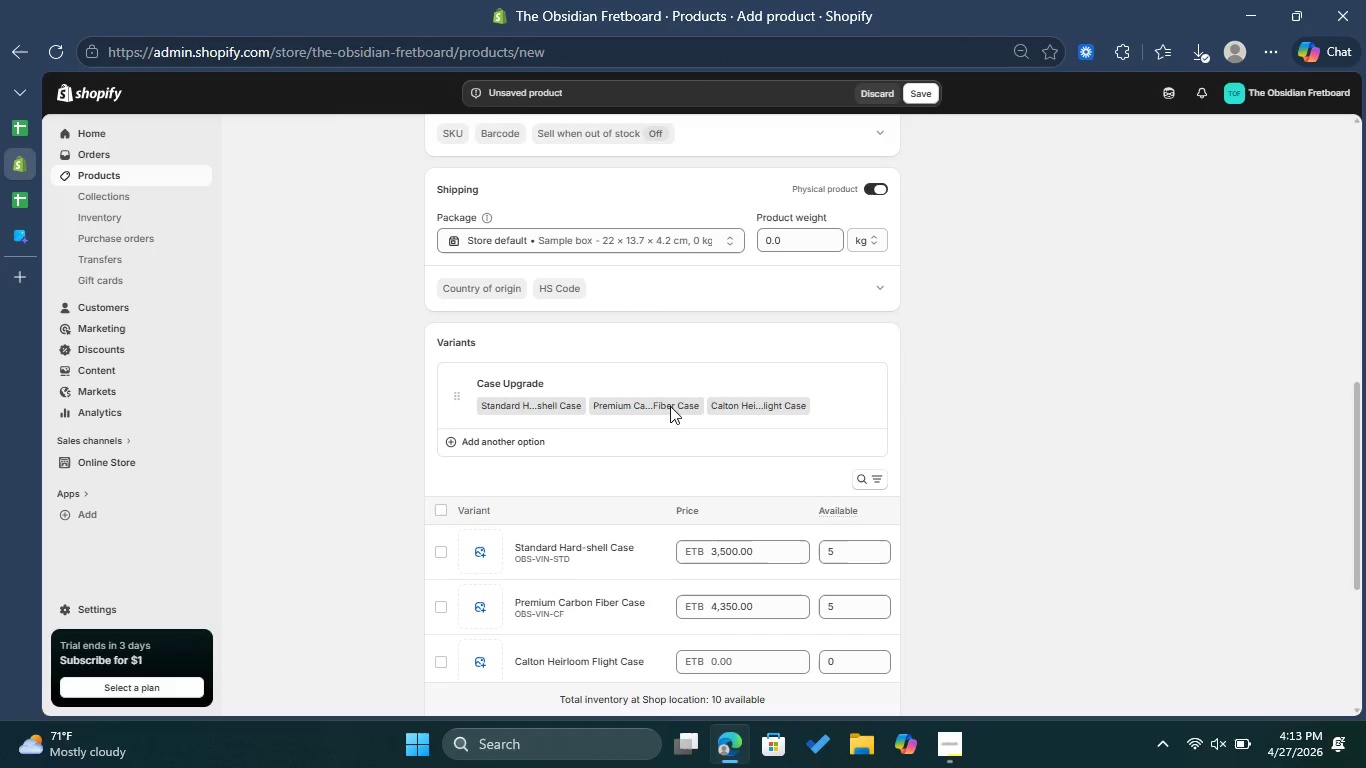 
scroll: coordinate [700, 462], scroll_direction: down, amount: 1.0
 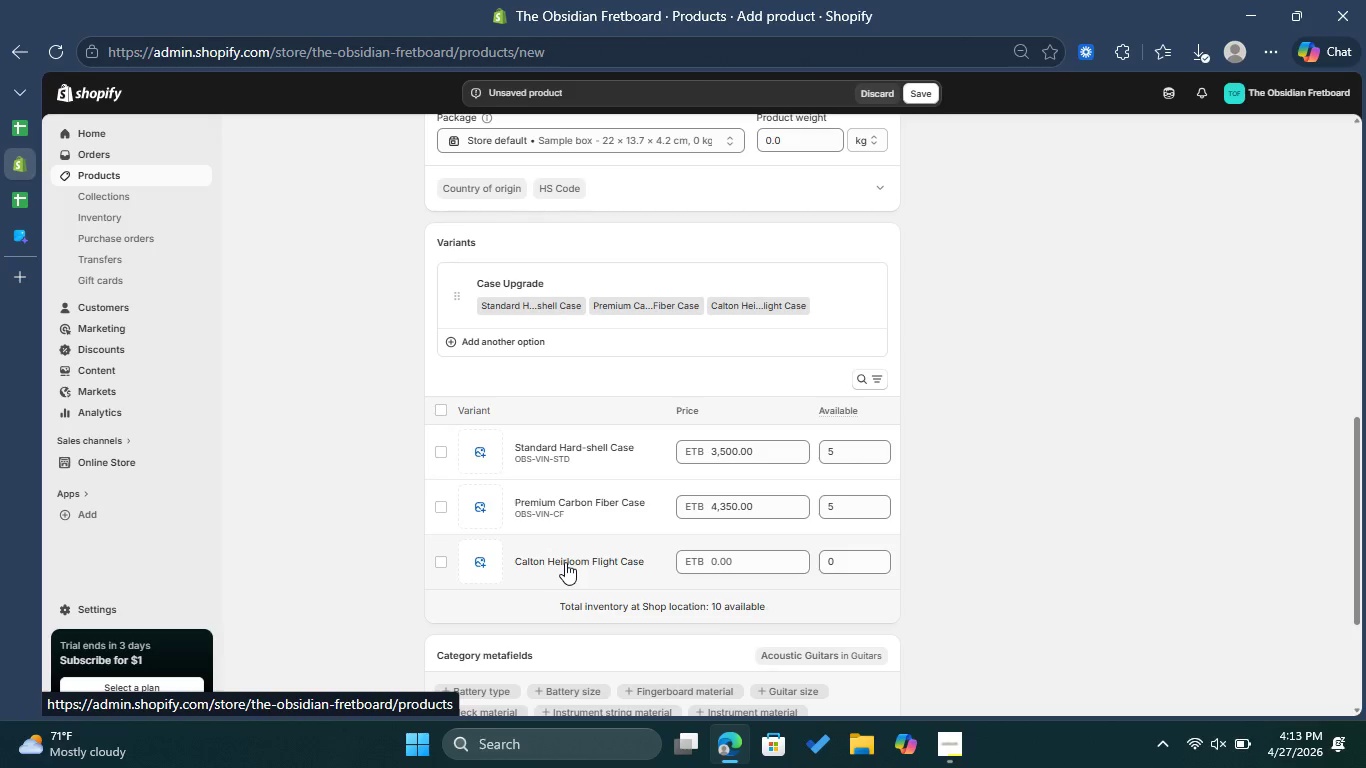 
left_click([565, 562])
 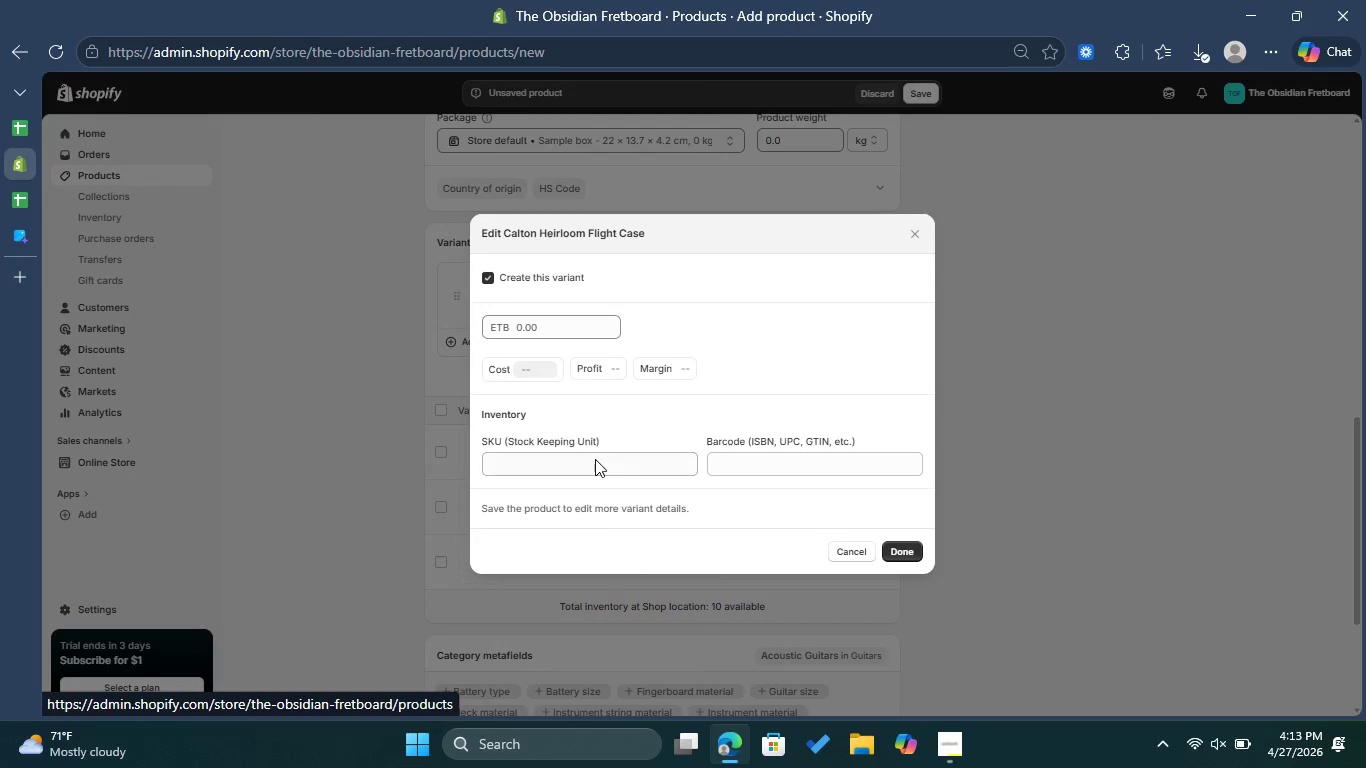 
left_click([591, 459])
 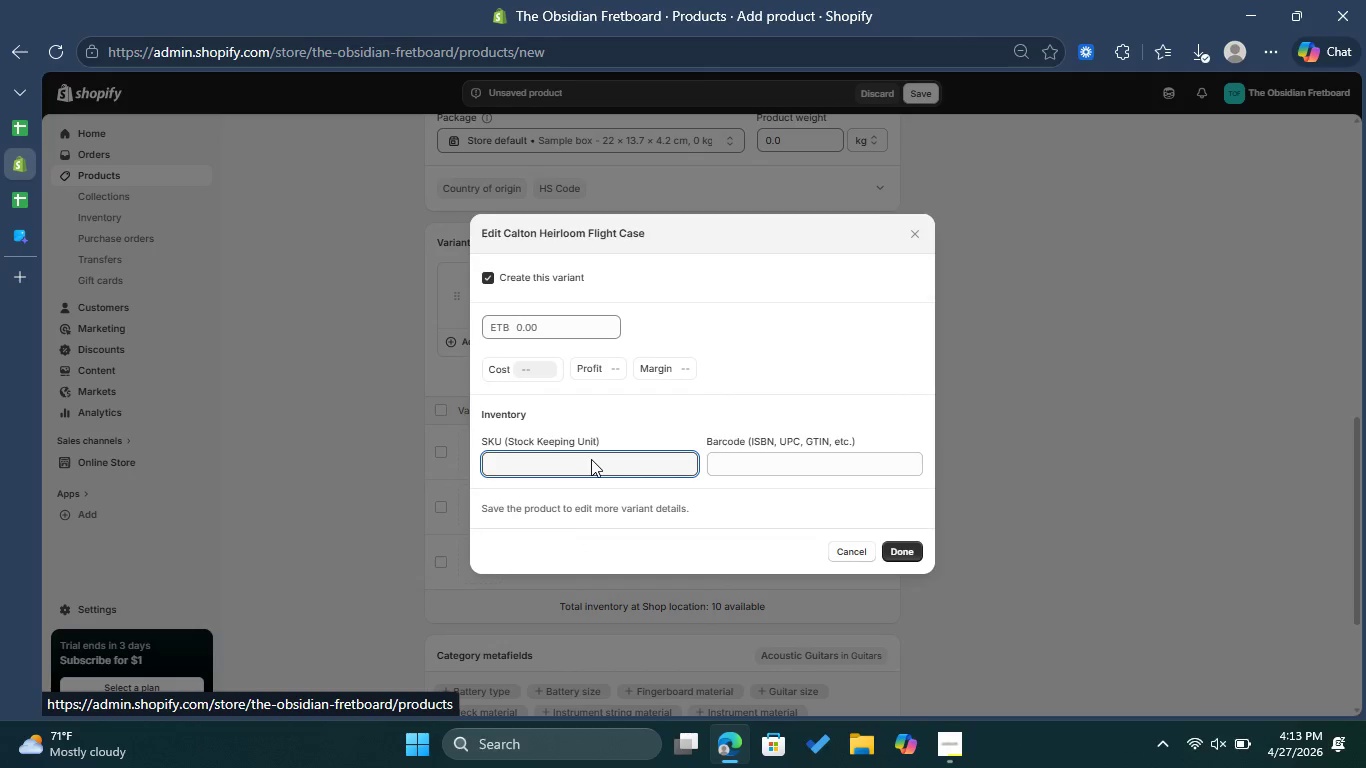 
key(Control+V)
 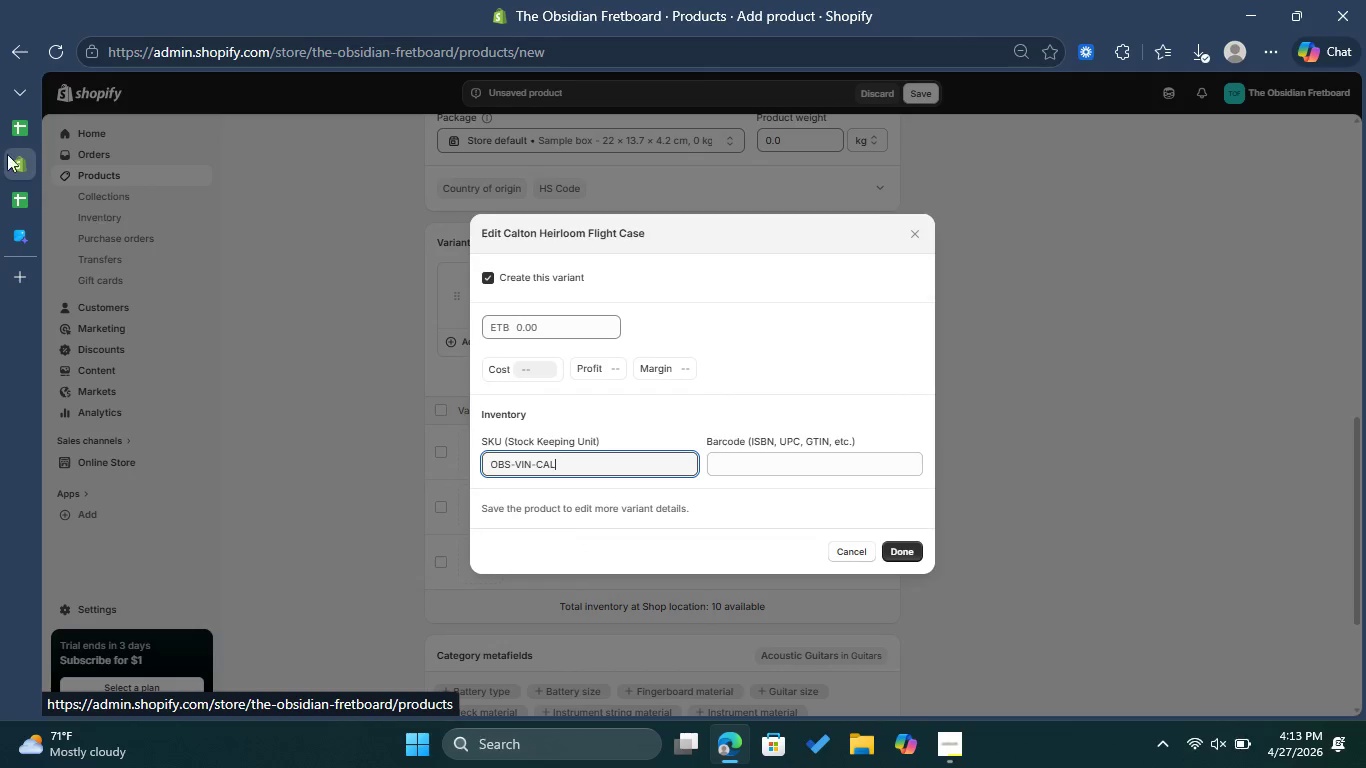 
left_click([15, 130])
 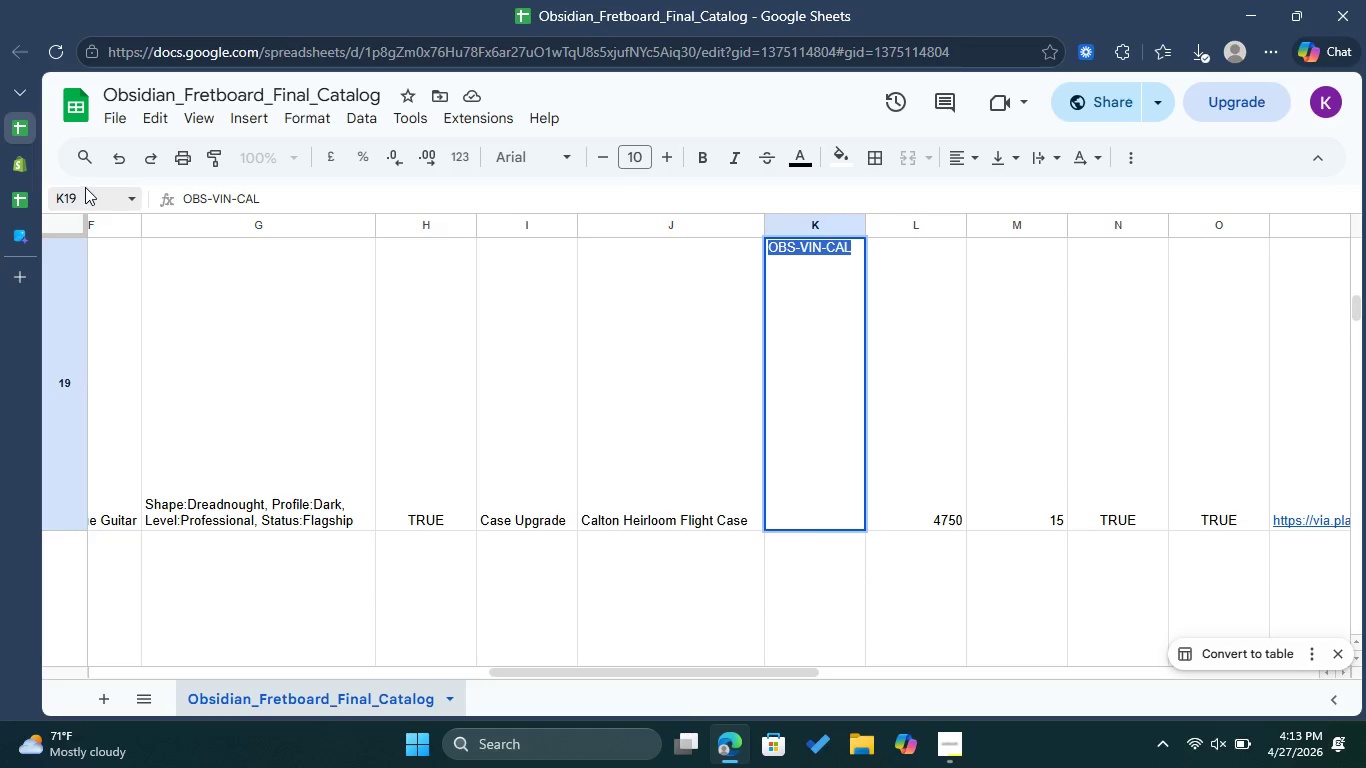 
left_click([28, 173])
 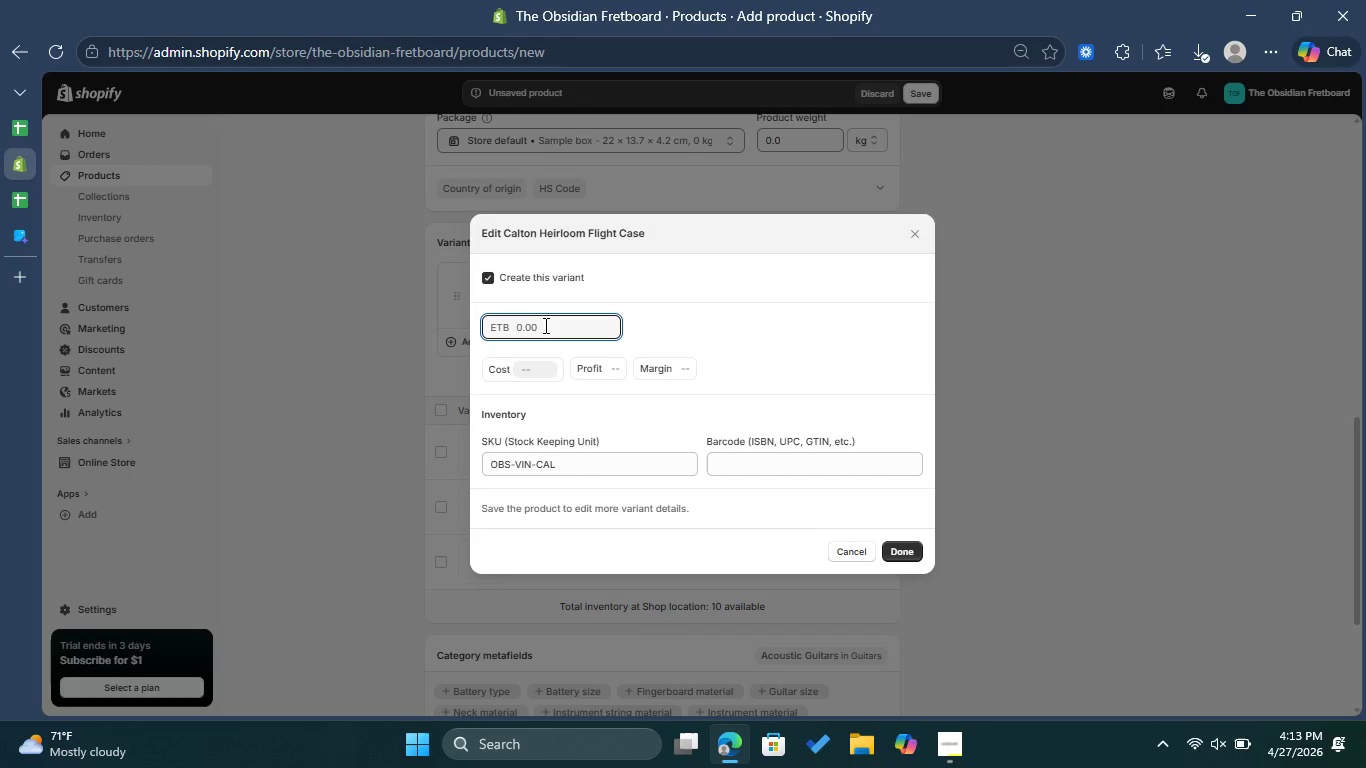 
type(4750)
 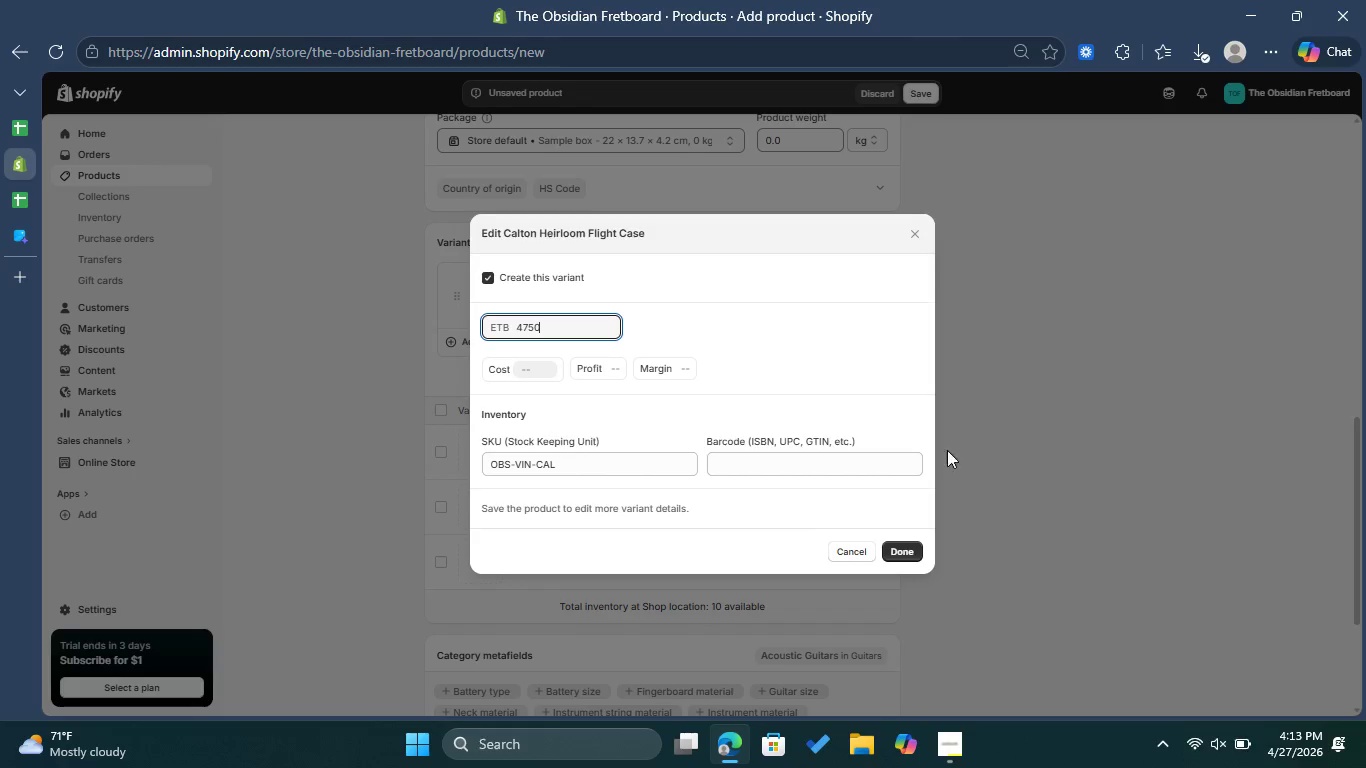 
left_click([914, 558])
 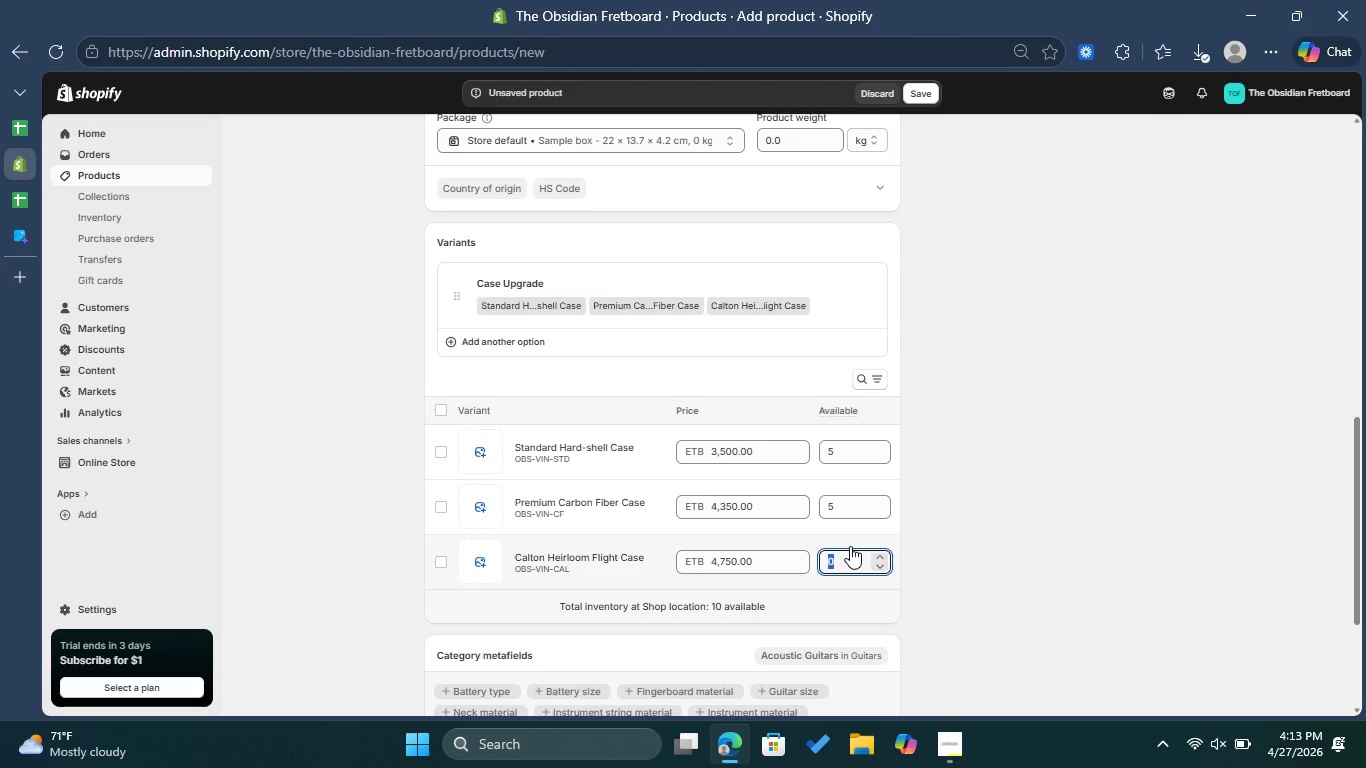 
key(5)
 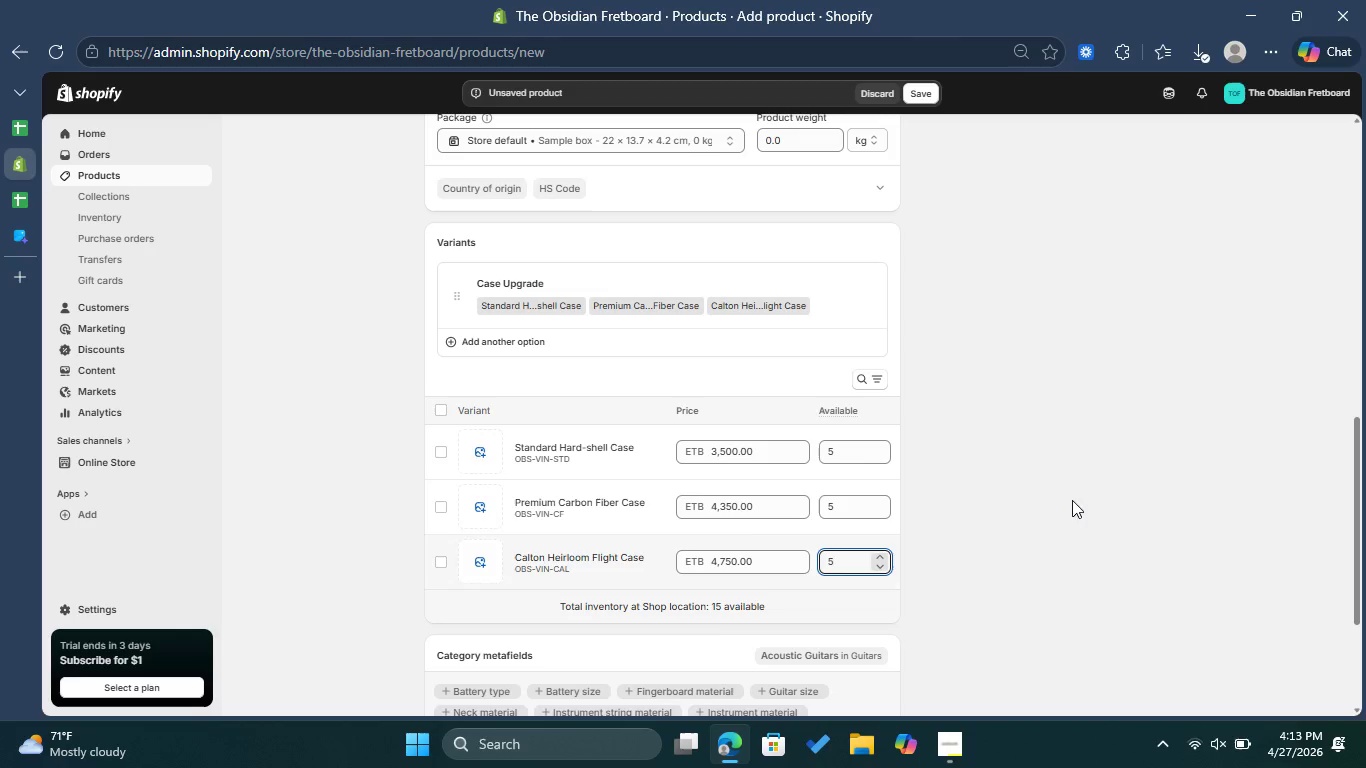 
left_click([1113, 481])
 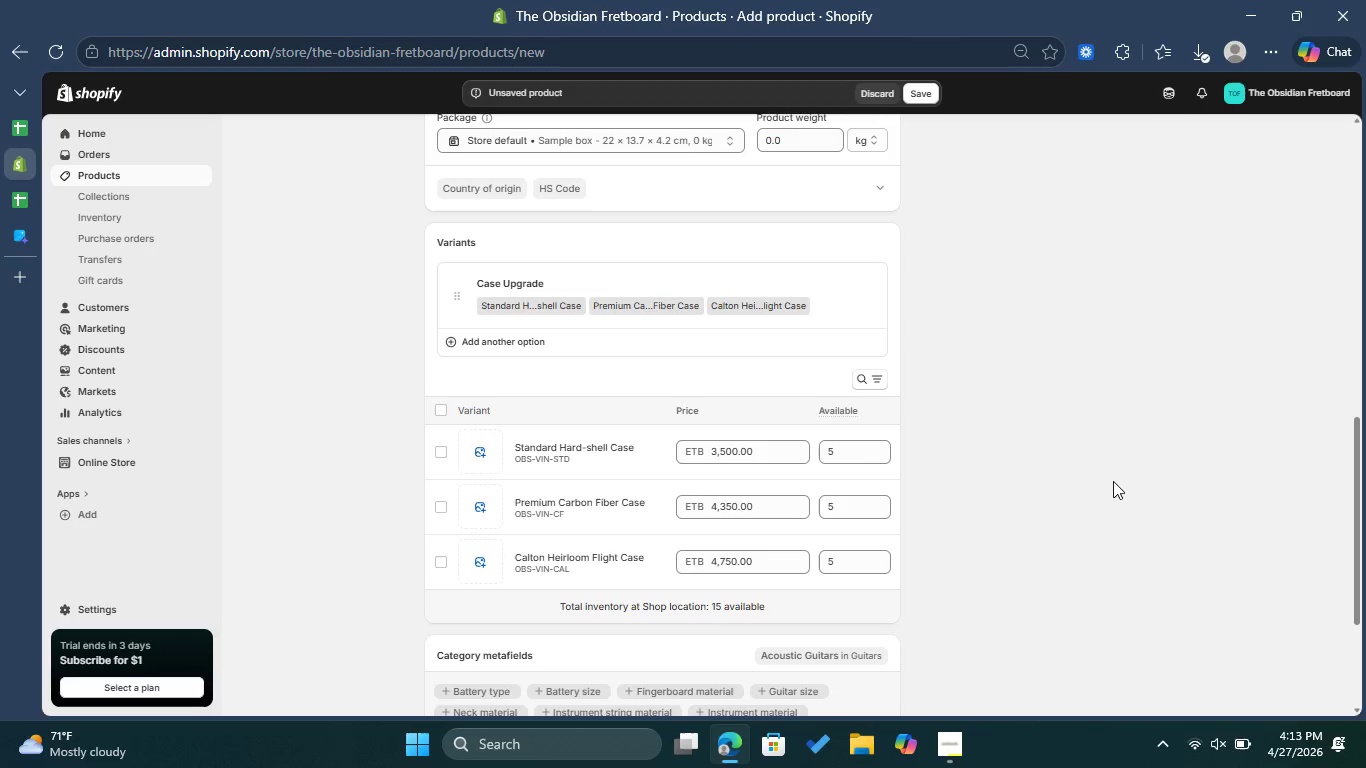 
wait(8.09)
 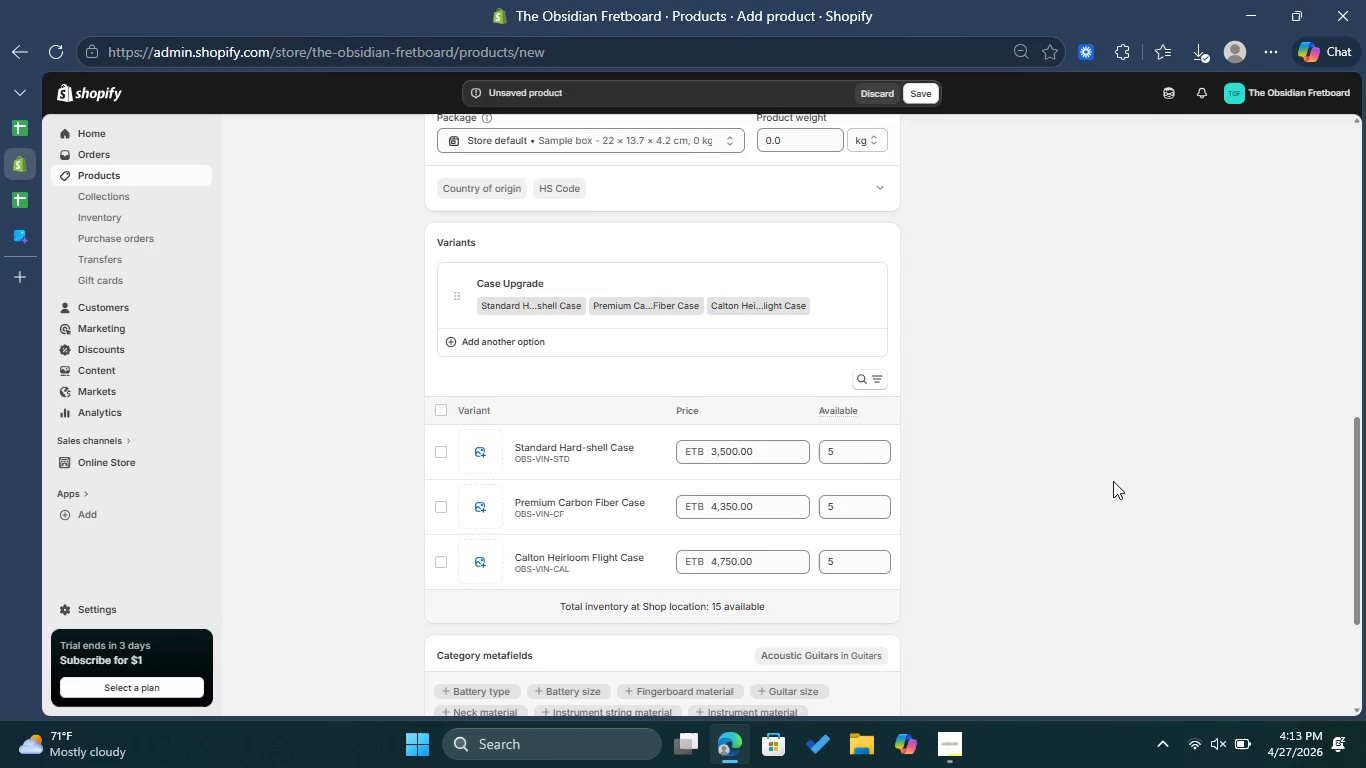 
scroll: coordinate [1077, 431], scroll_direction: down, amount: 1.0
 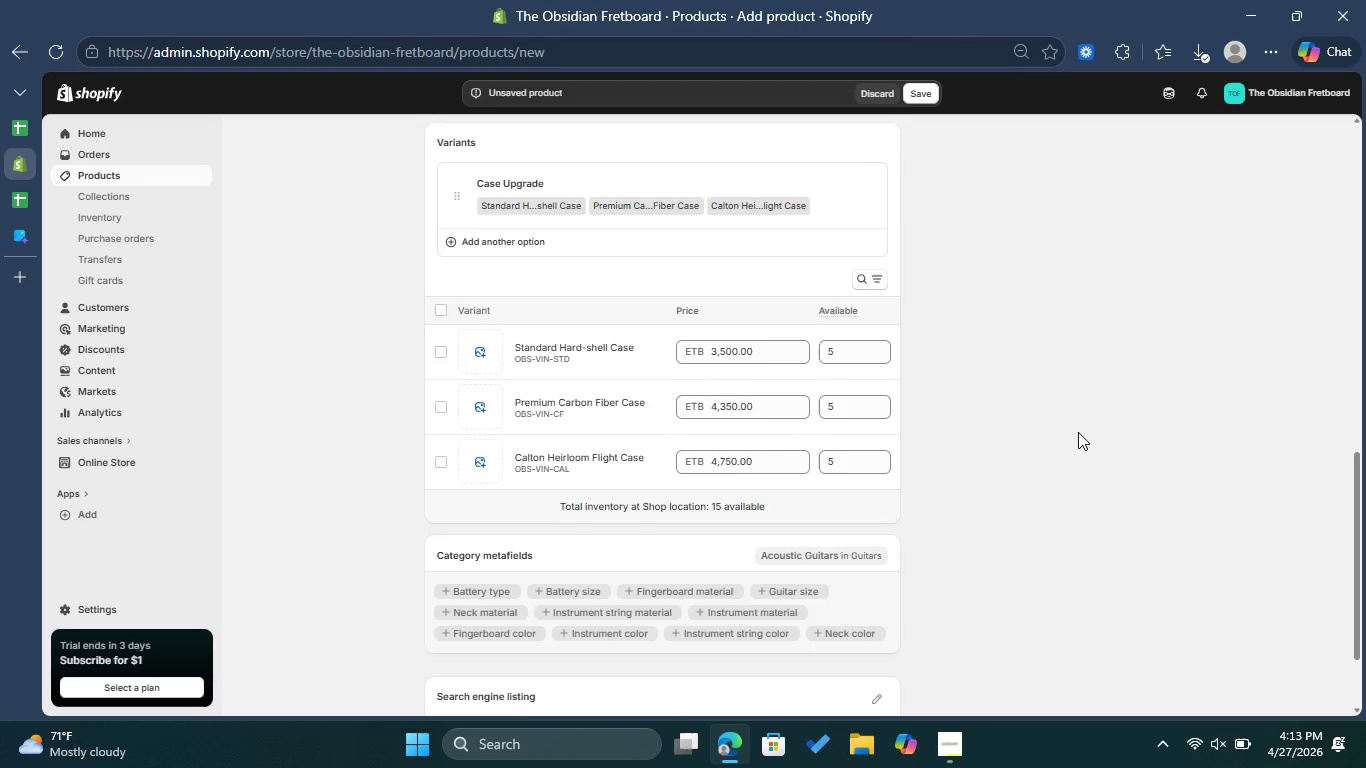 
scroll: coordinate [1078, 432], scroll_direction: up, amount: 2.0
 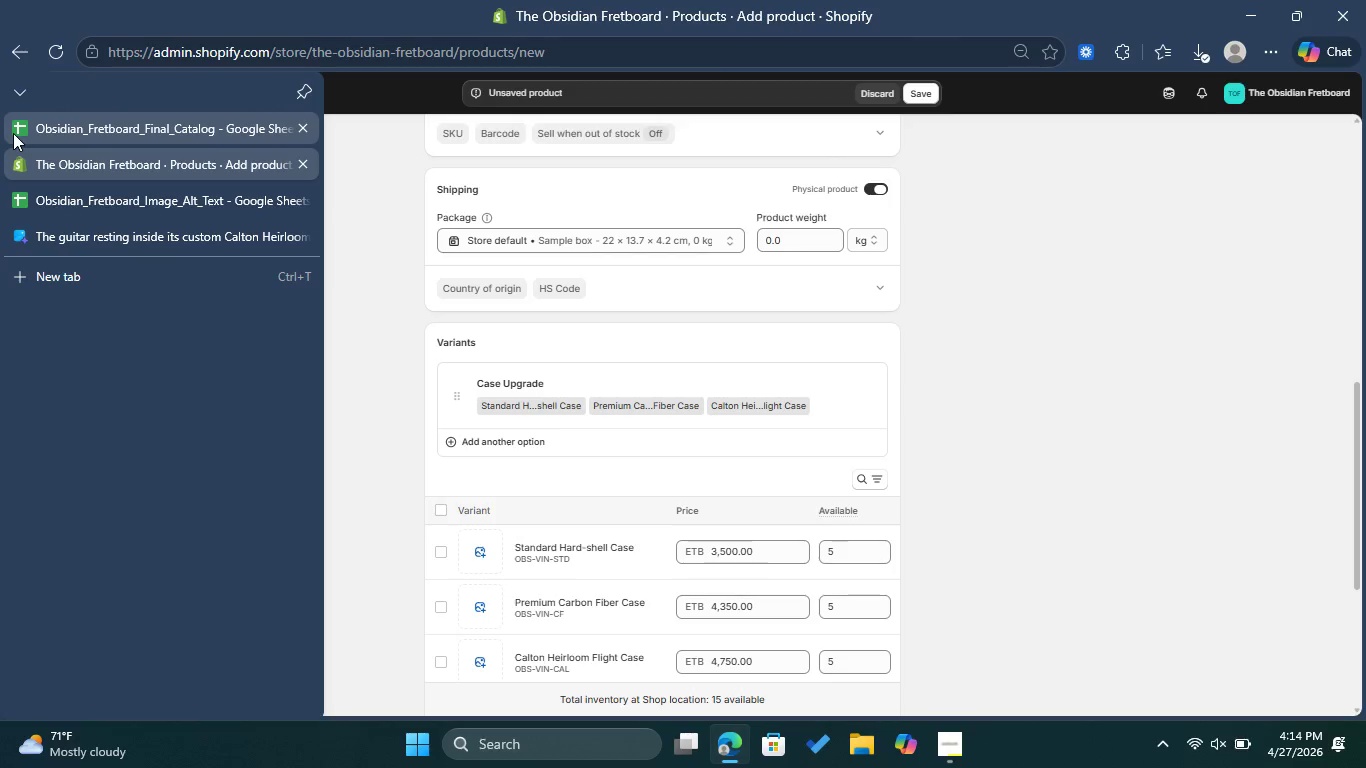 
wait(16.4)
 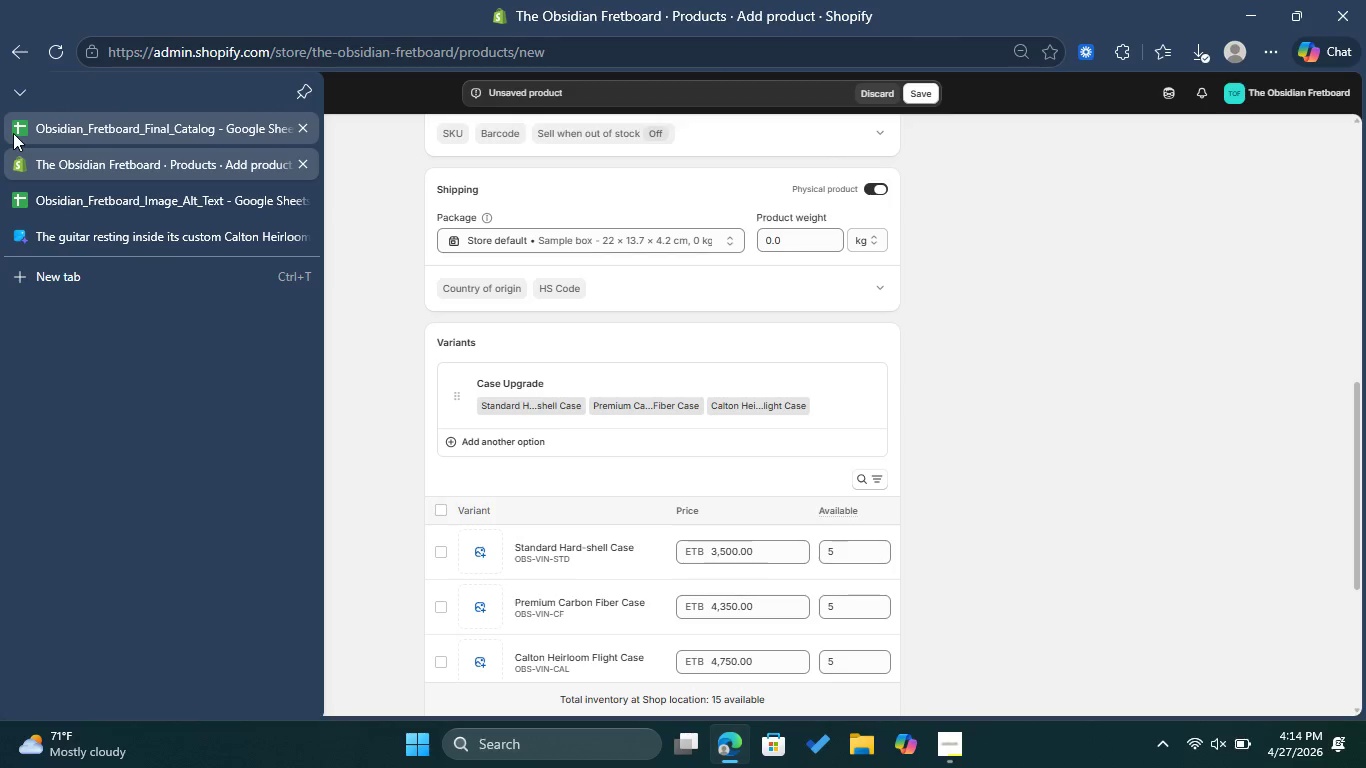 
scroll: coordinate [1010, 390], scroll_direction: down, amount: 1.0
 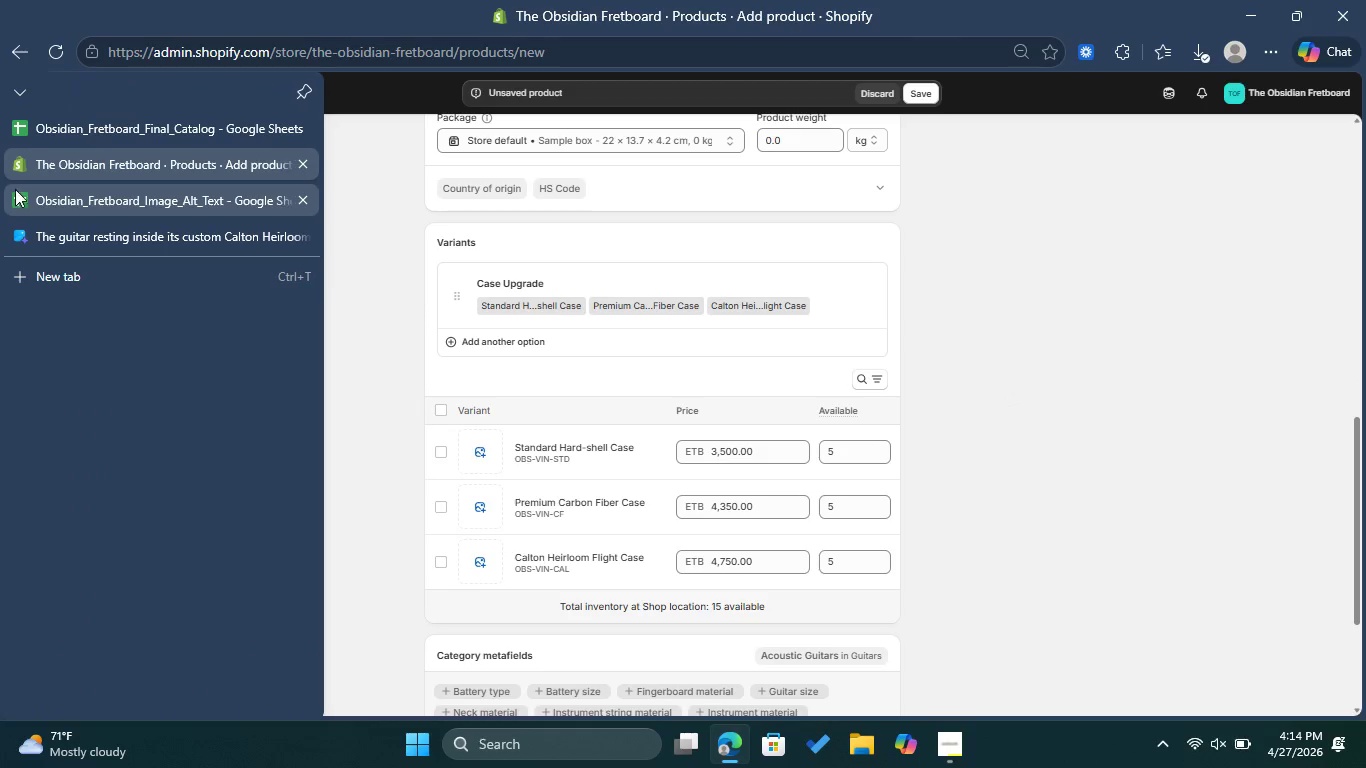 
left_click([29, 133])
 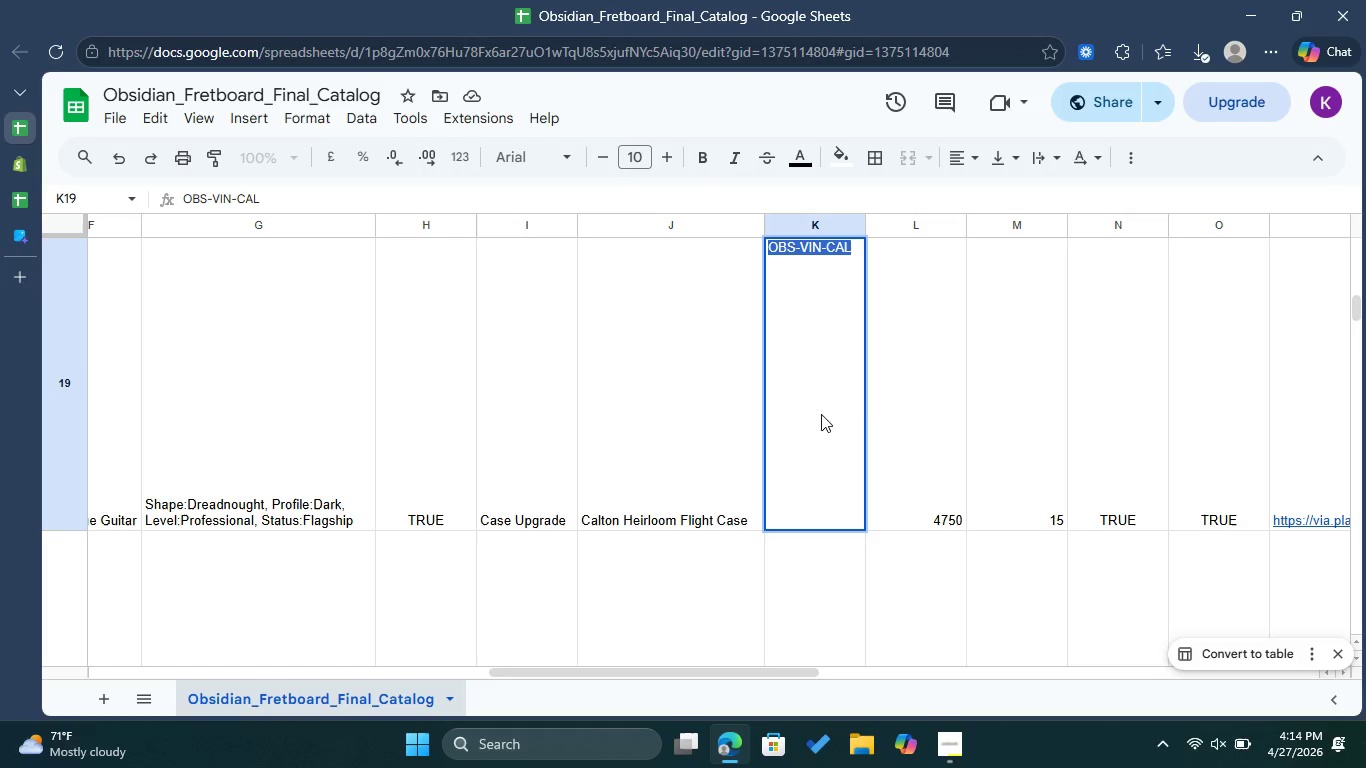 
left_click([880, 398])
 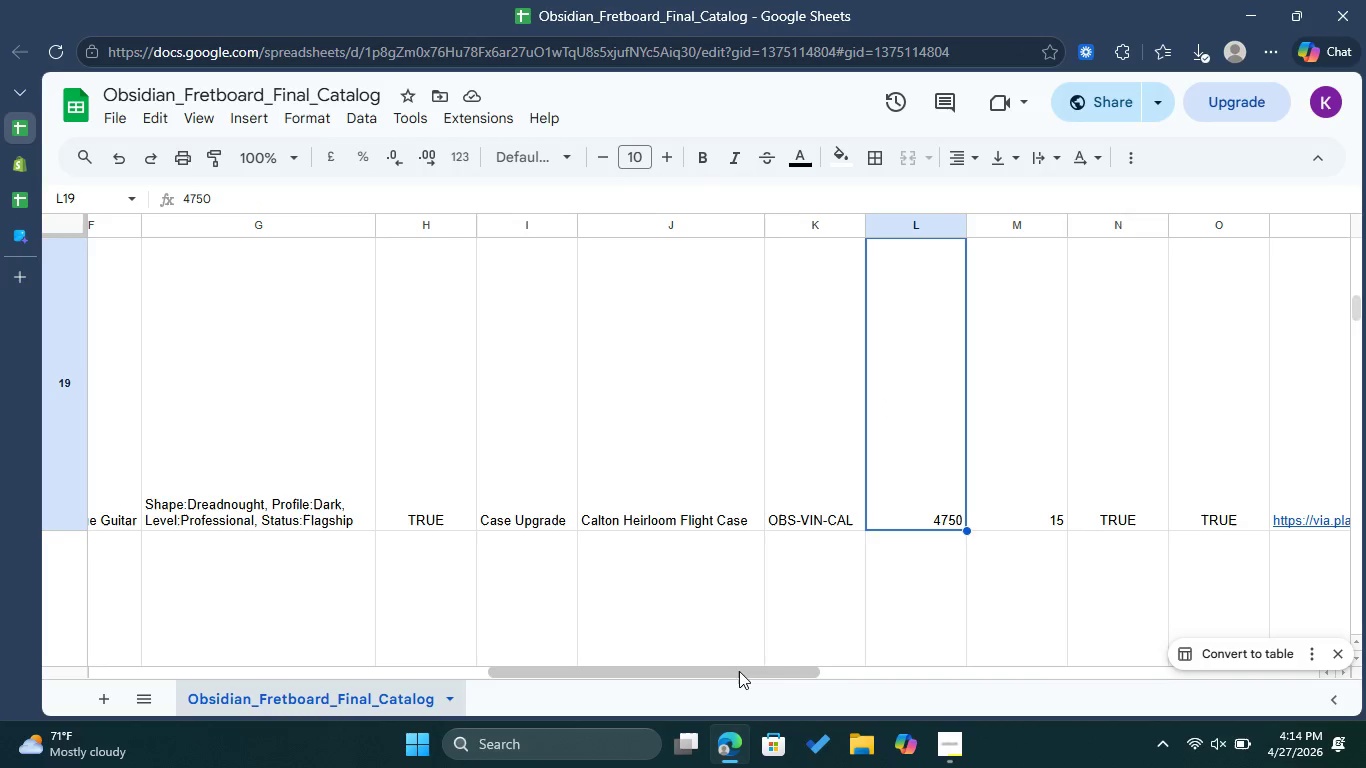 
left_click_drag(start_coordinate=[739, 672], to_coordinate=[866, 675])
 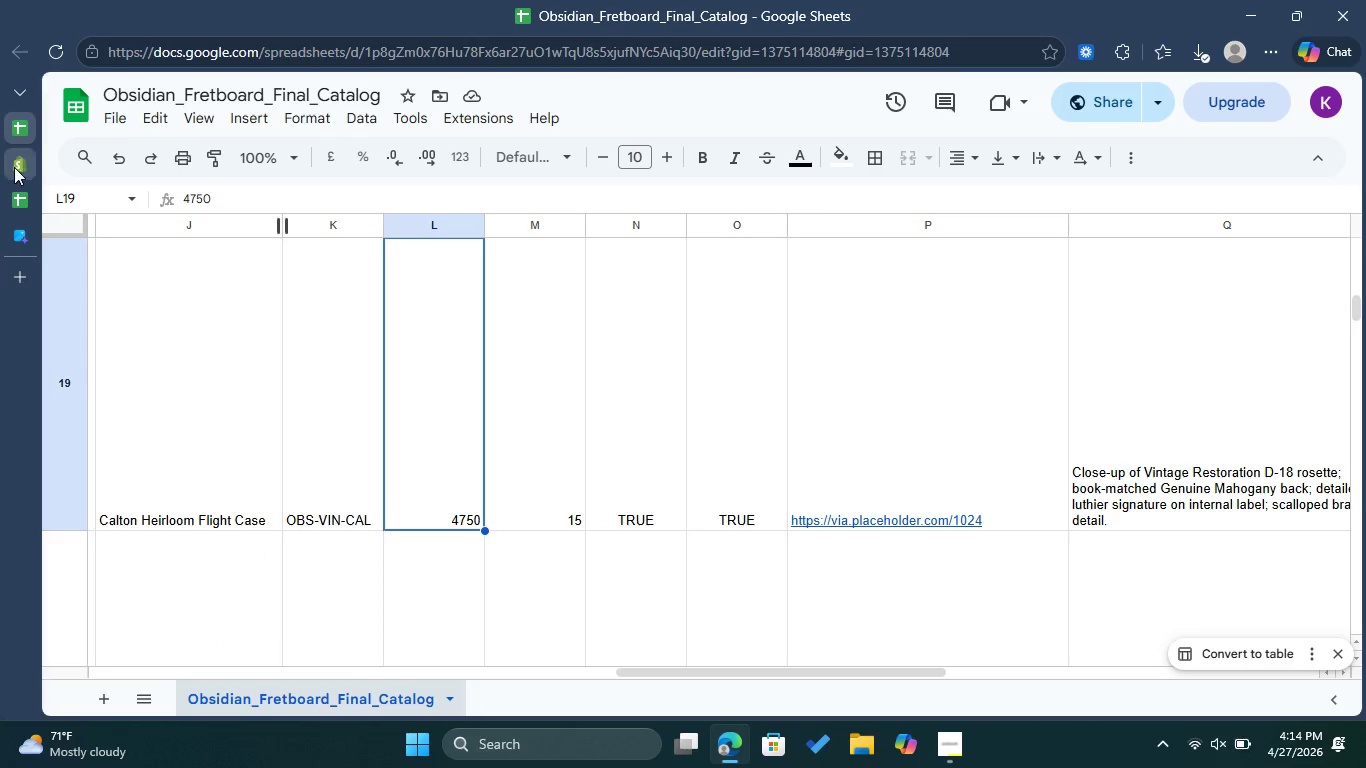 
left_click([14, 167])
 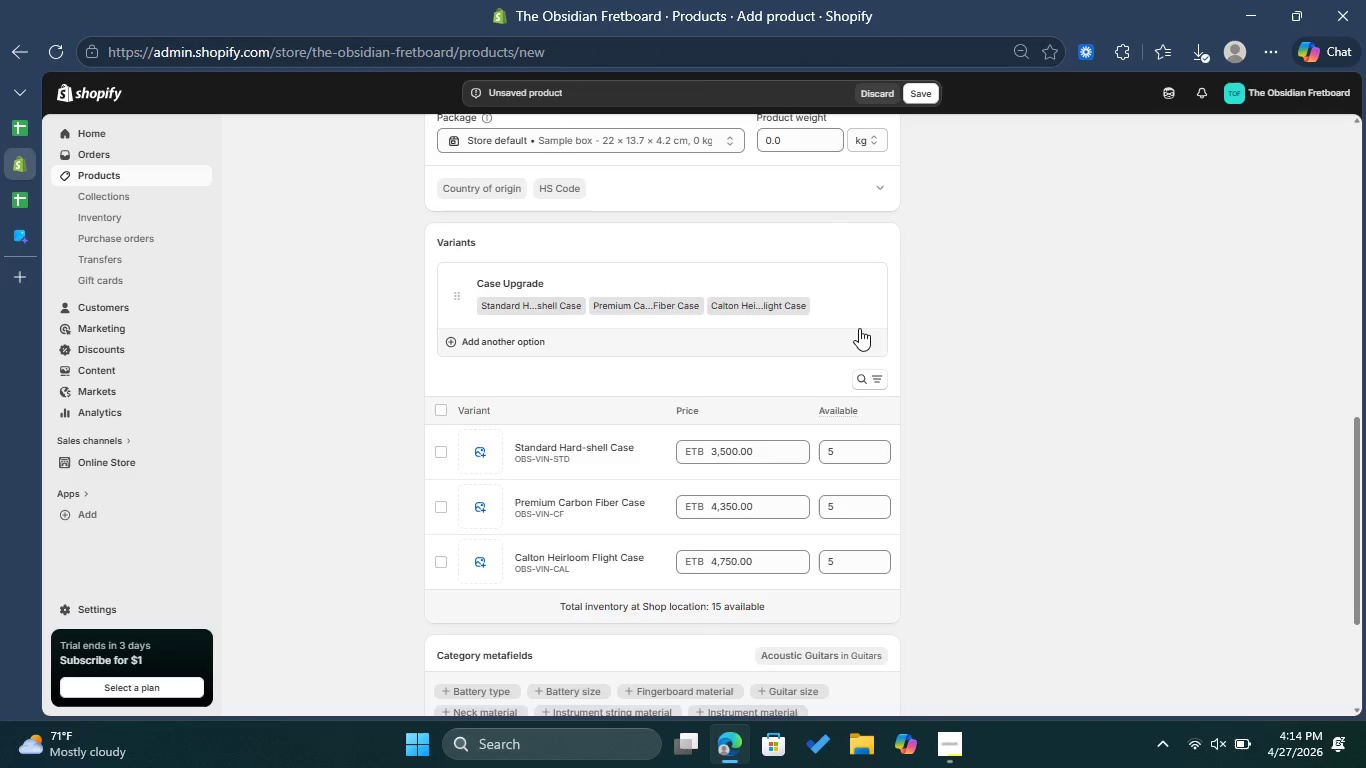 
scroll: coordinate [864, 308], scroll_direction: up, amount: 1.0
 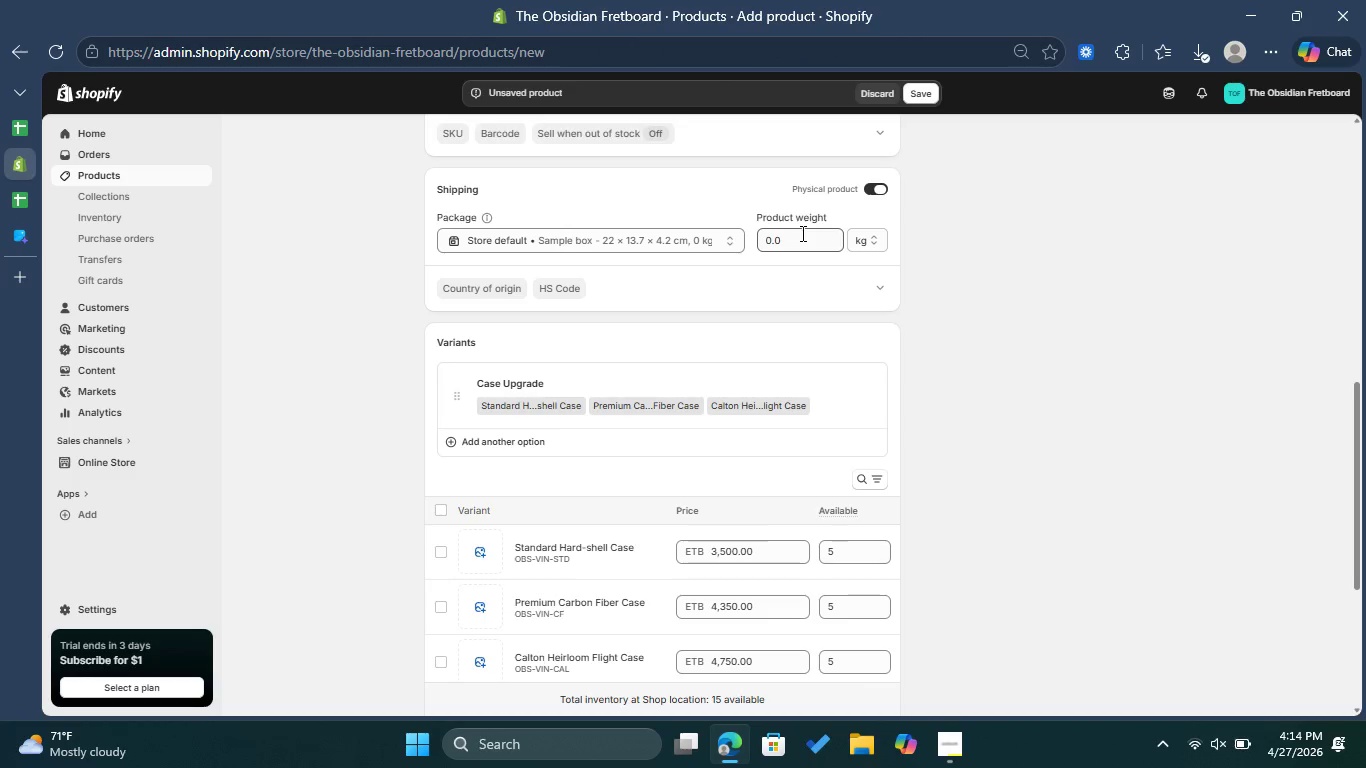 
left_click_drag(start_coordinate=[801, 233], to_coordinate=[739, 234])
 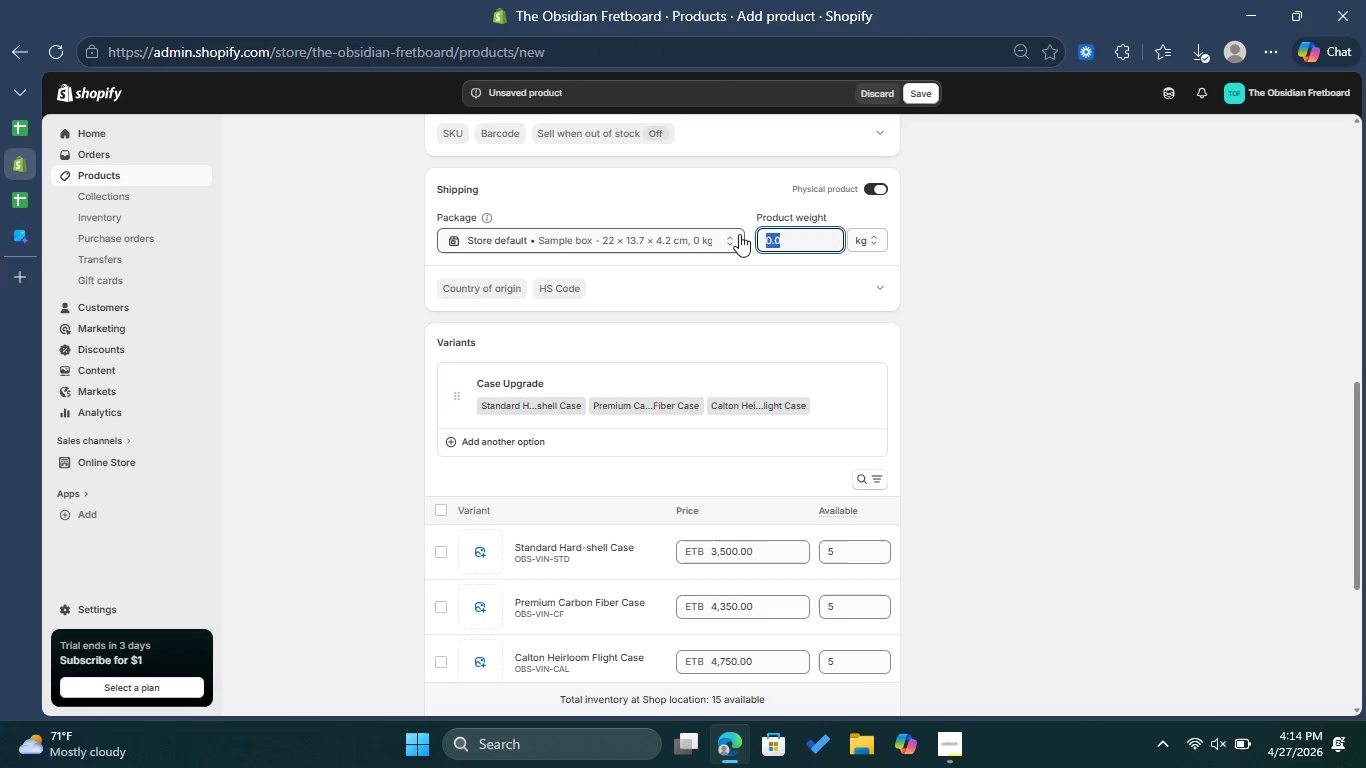 
type(15)
 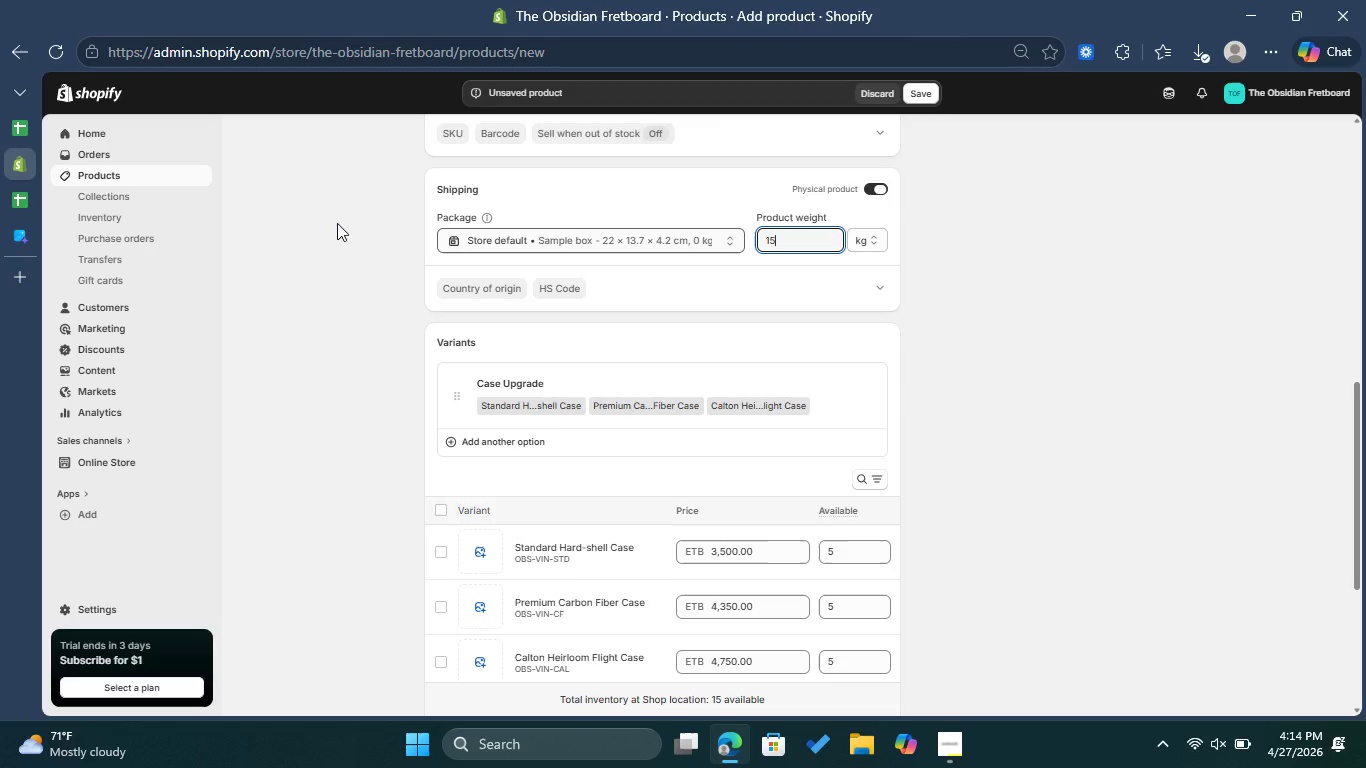 
left_click([17, 131])
 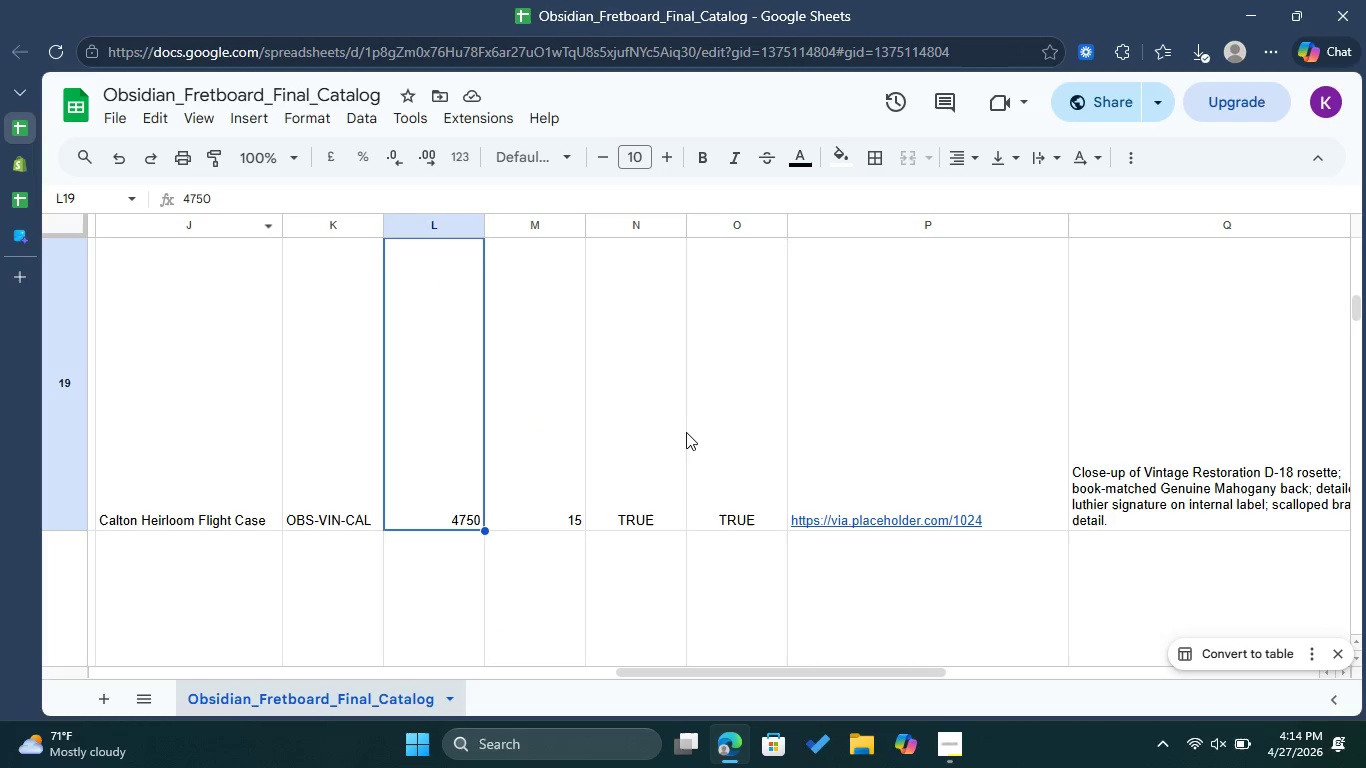 
left_click([665, 431])
 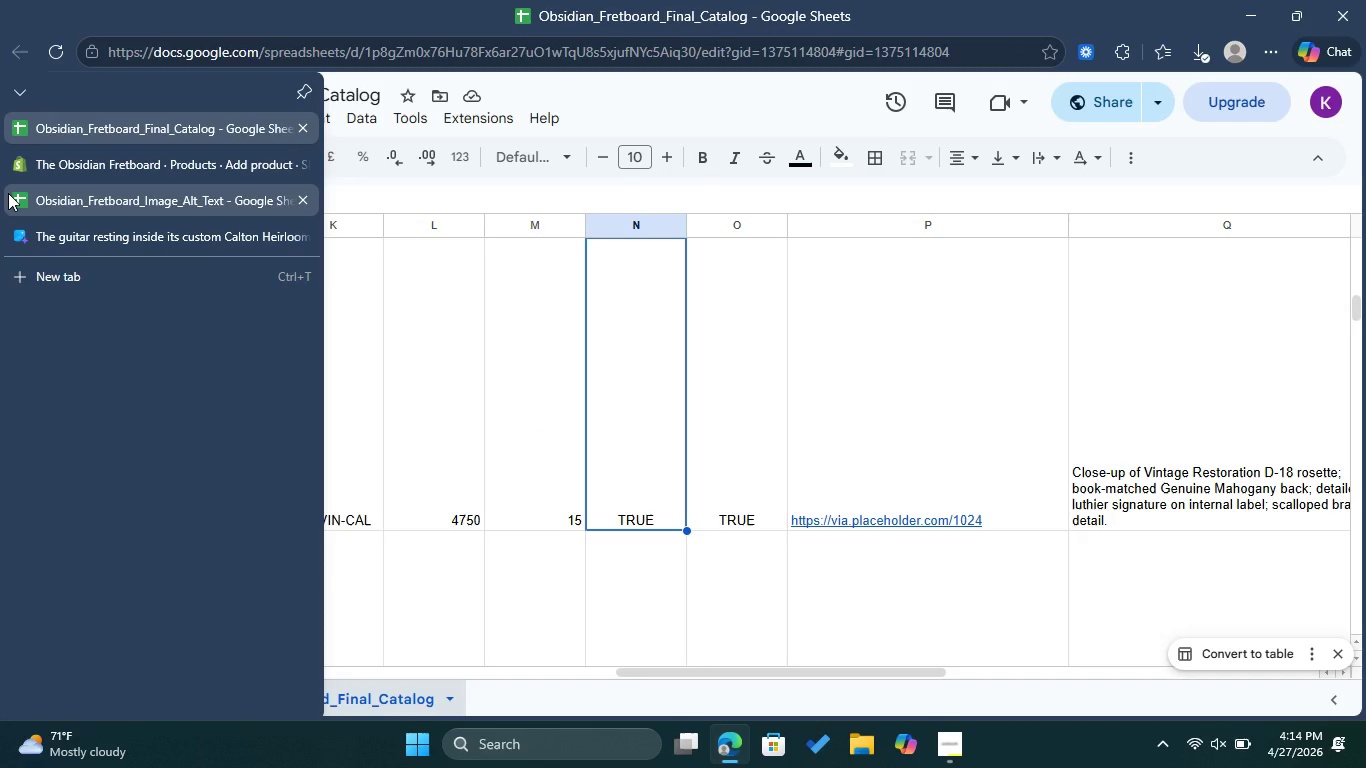 
left_click([8, 193])
 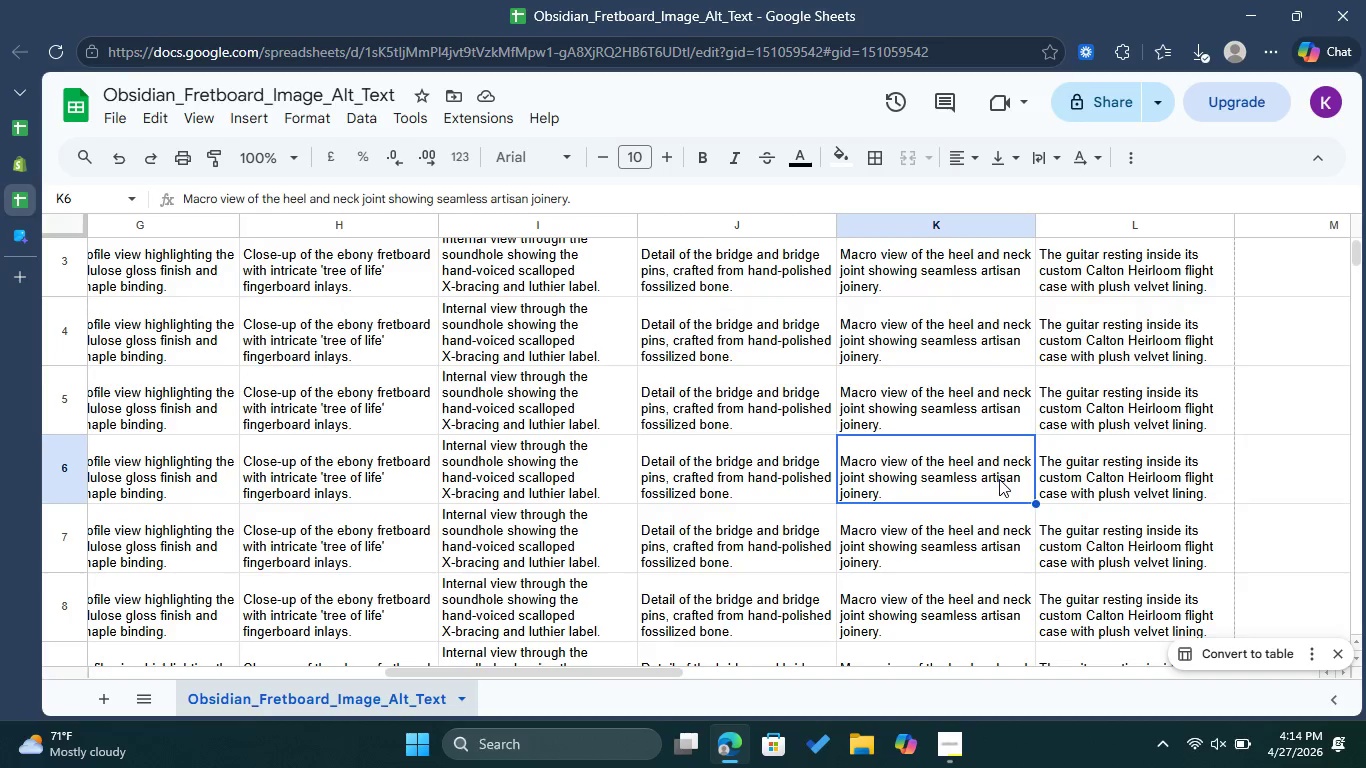 
double_click([1135, 473])
 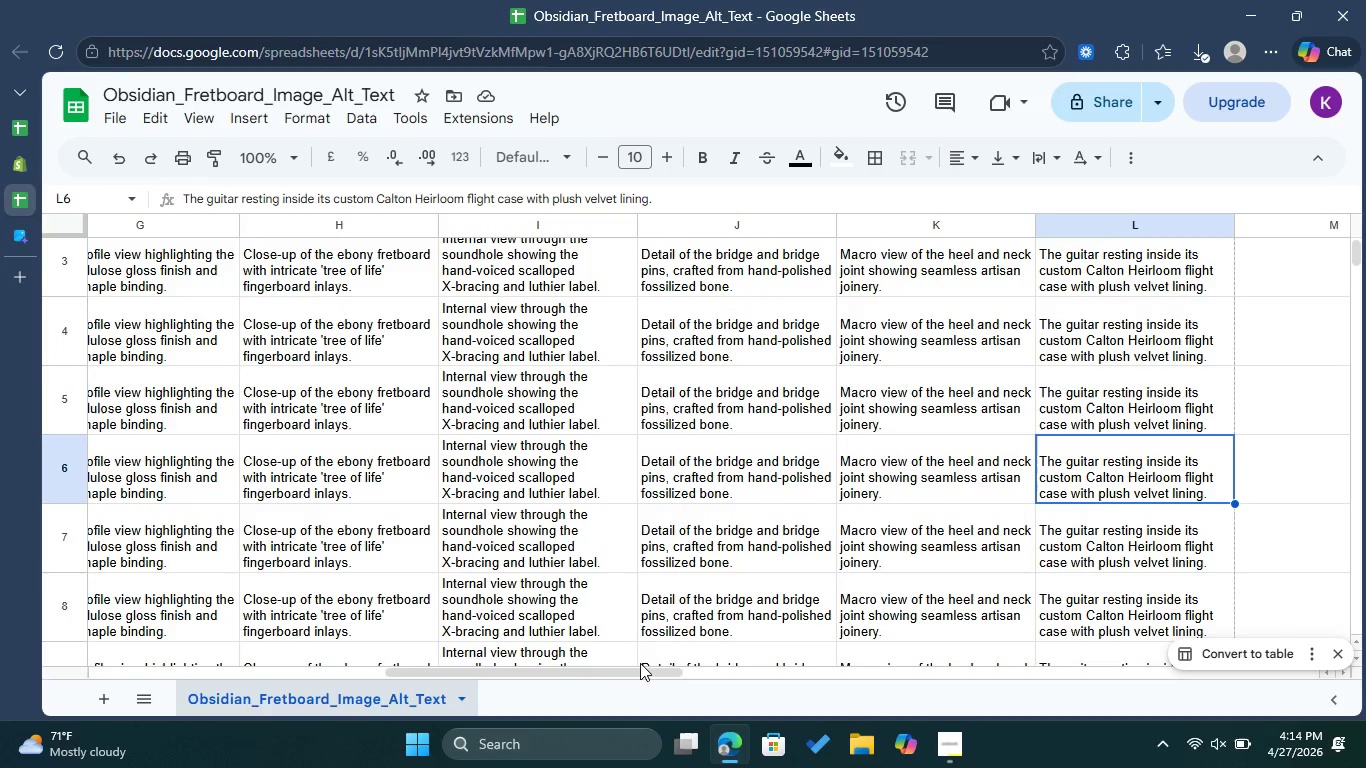 
left_click_drag(start_coordinate=[641, 671], to_coordinate=[298, 650])
 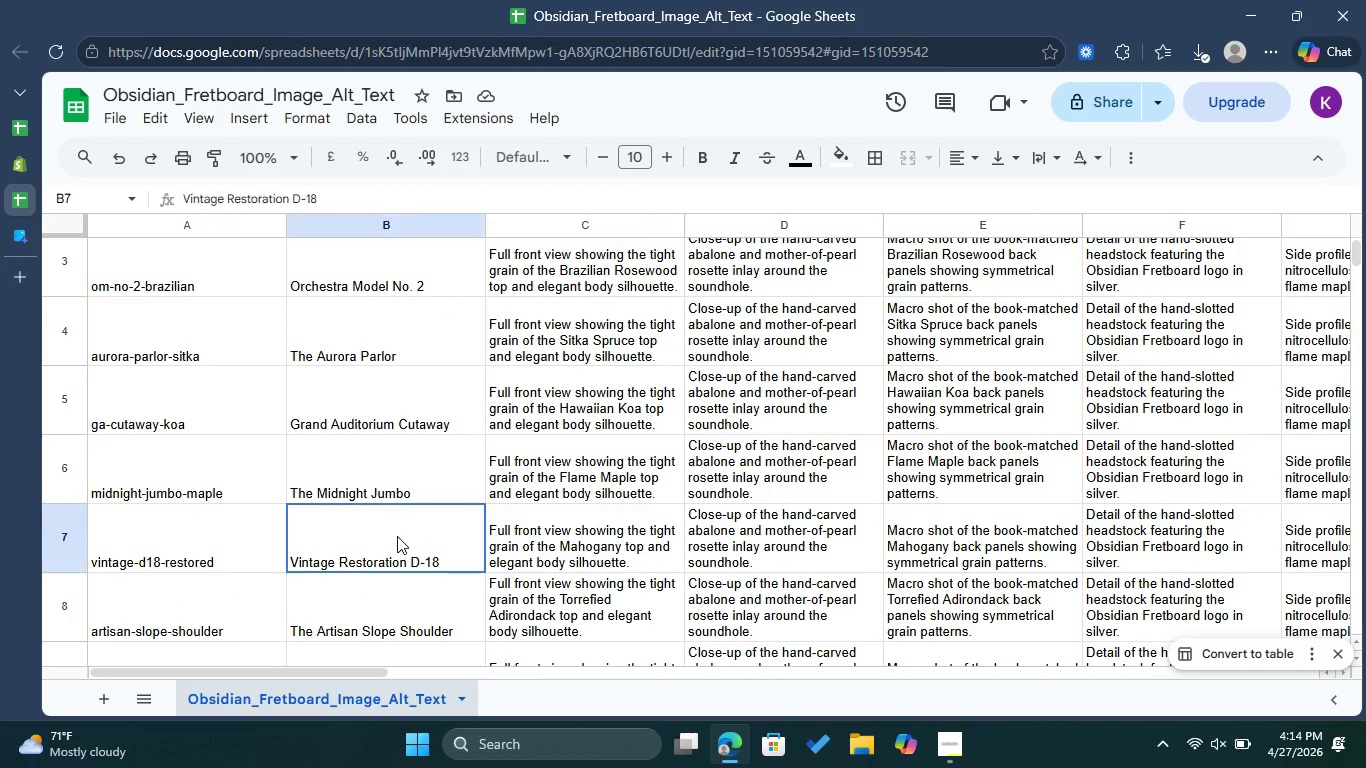 
left_click([397, 536])
 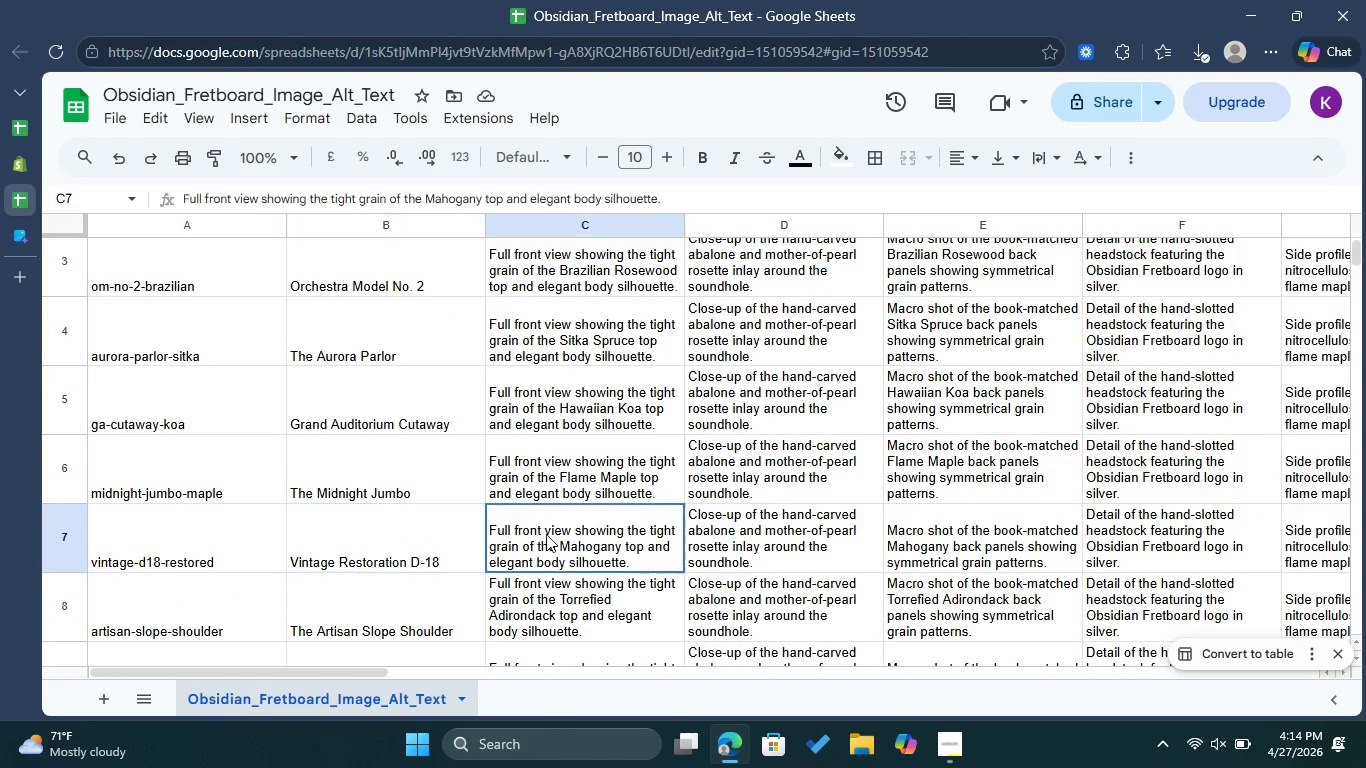 
double_click([546, 534])
 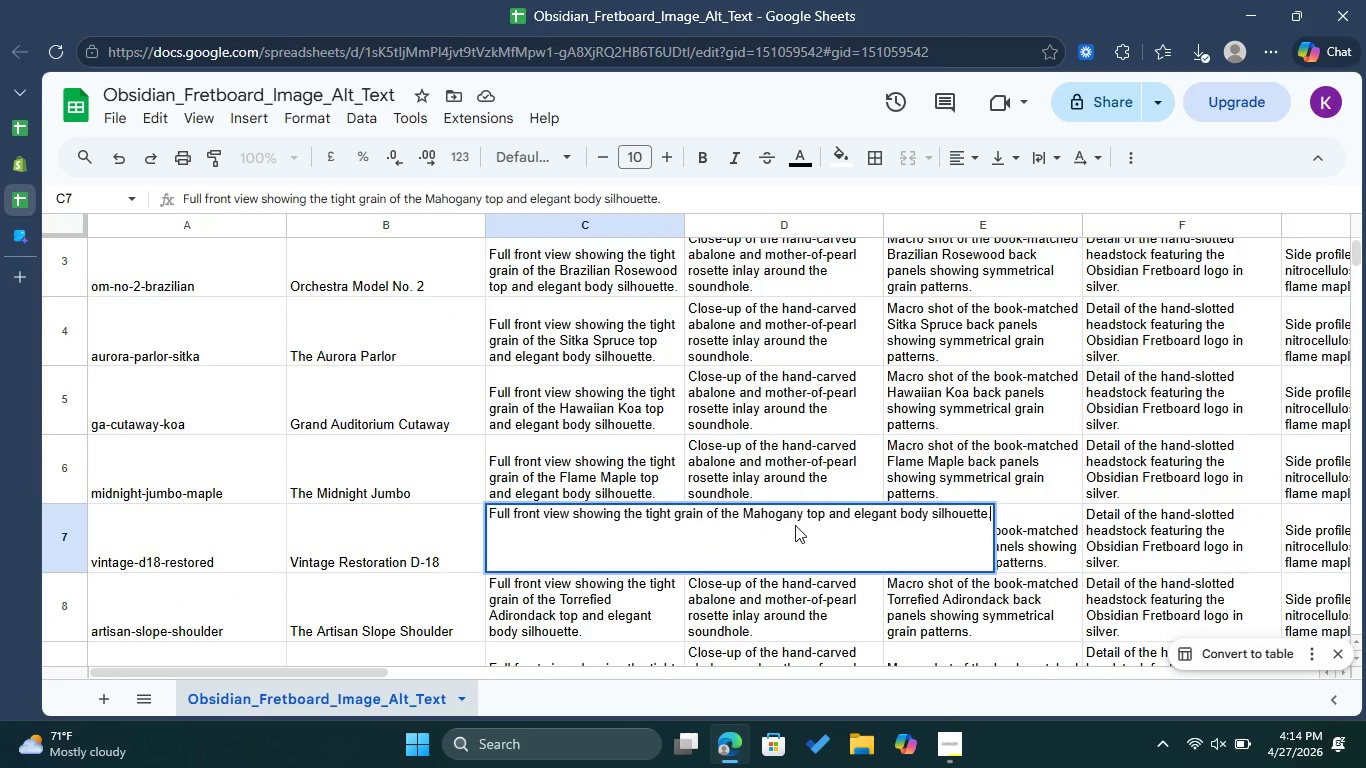 
key(Control+ControlLeft)
 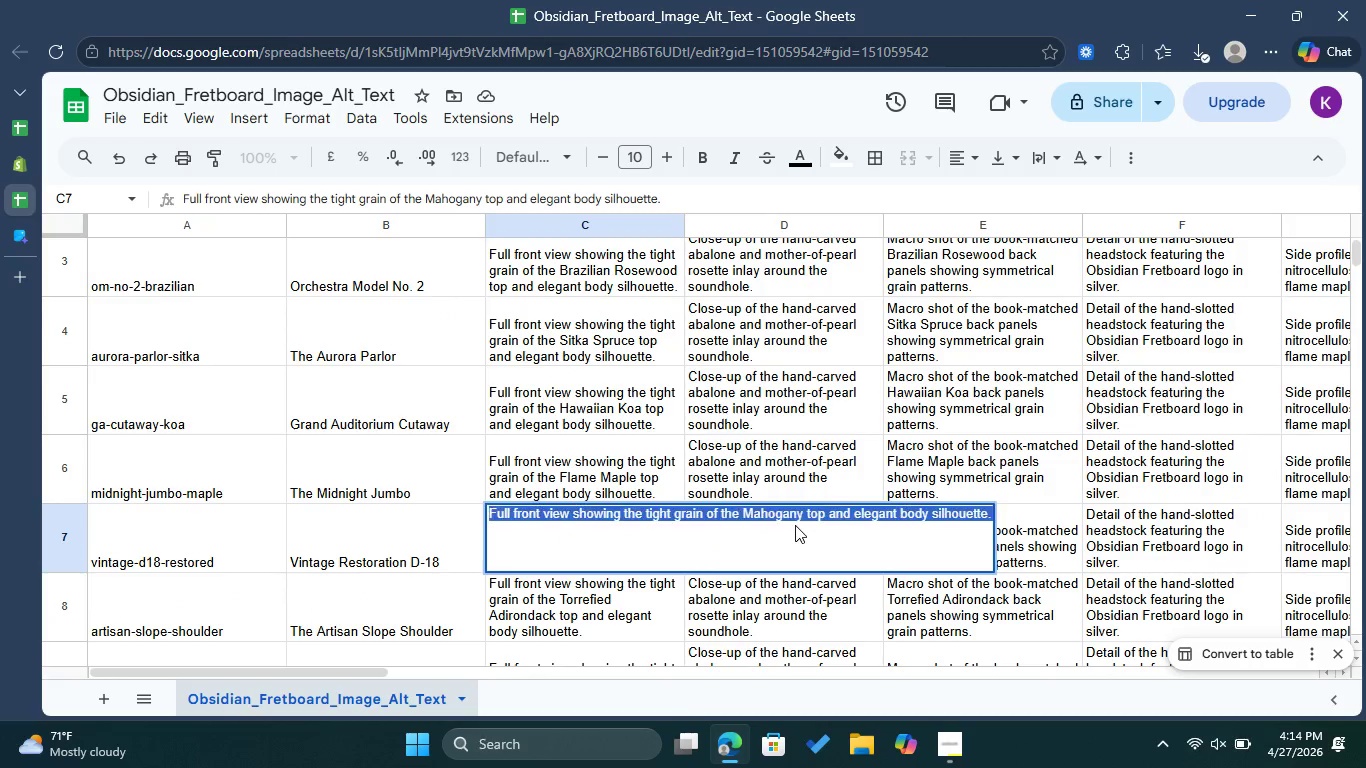 
key(Control+A)
 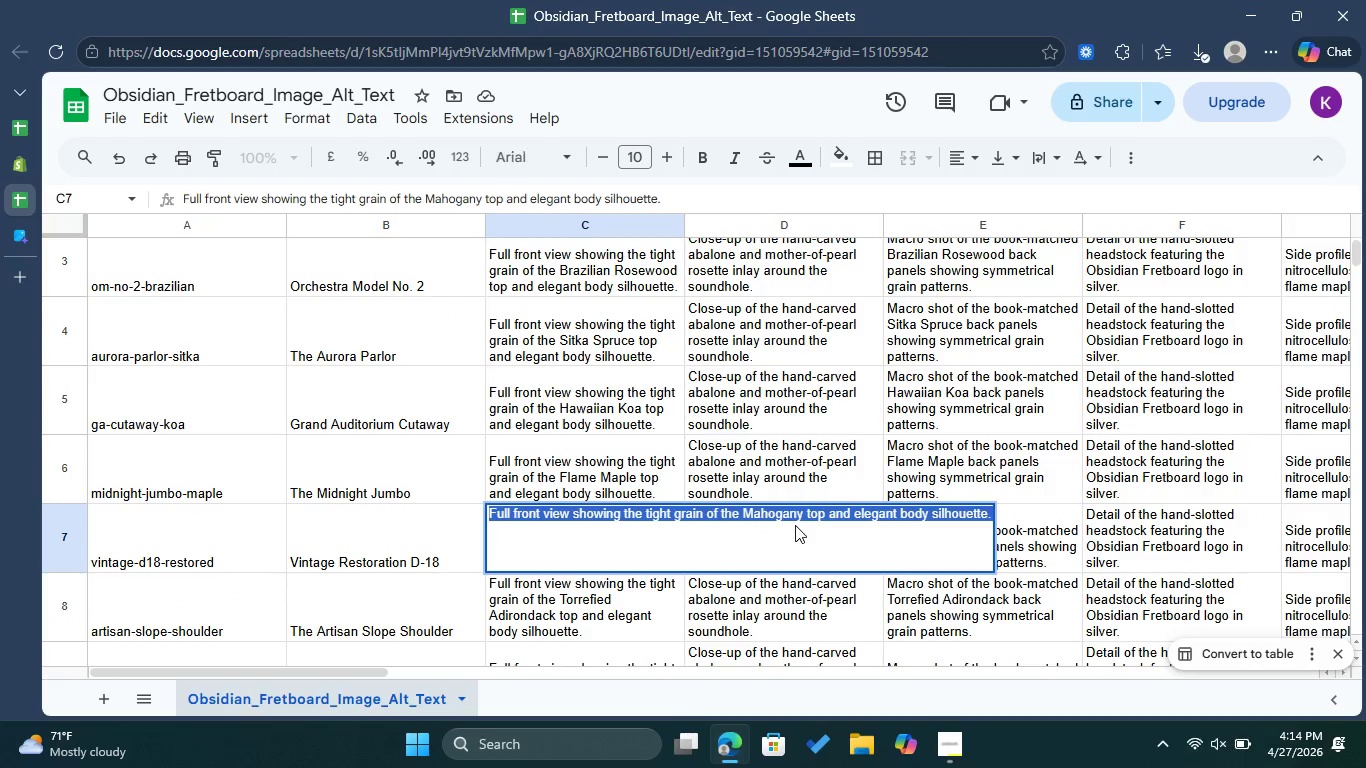 
key(Control+C)
 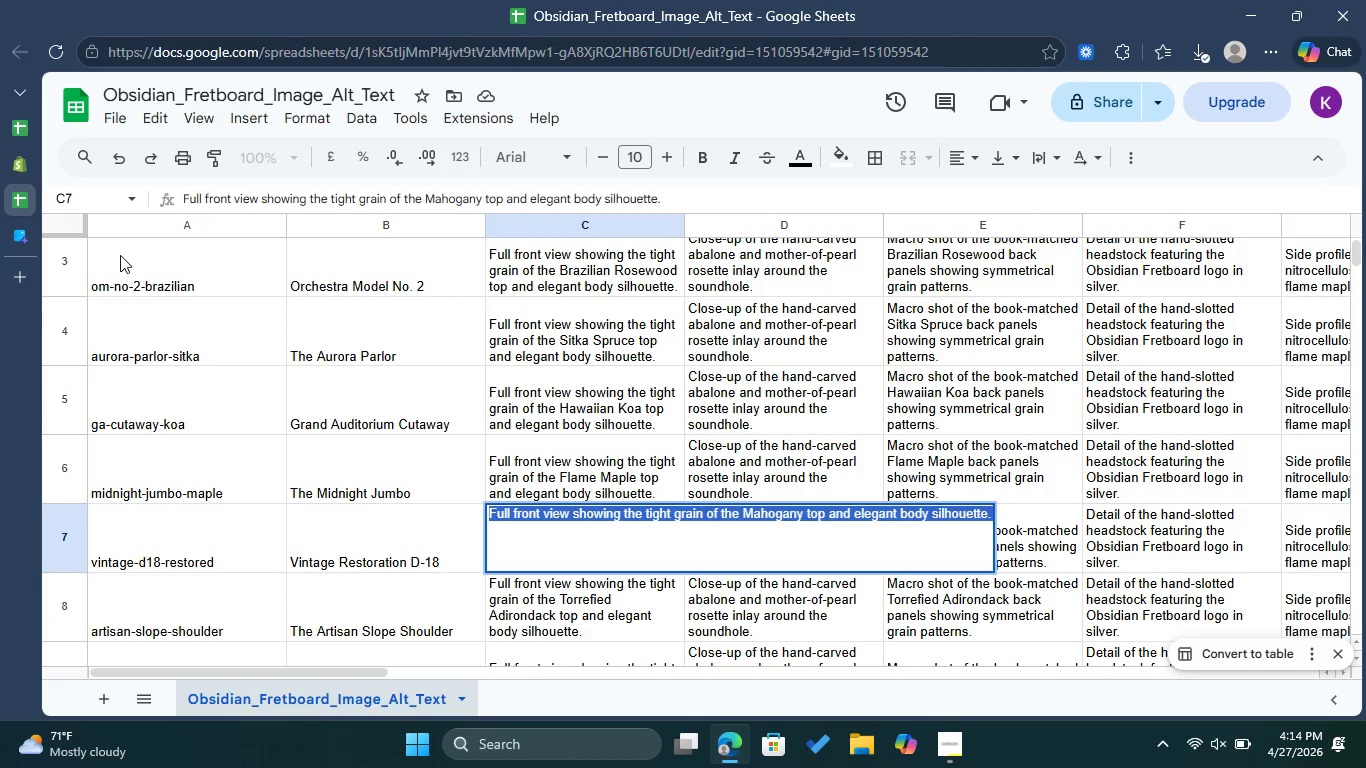 
left_click([27, 241])
 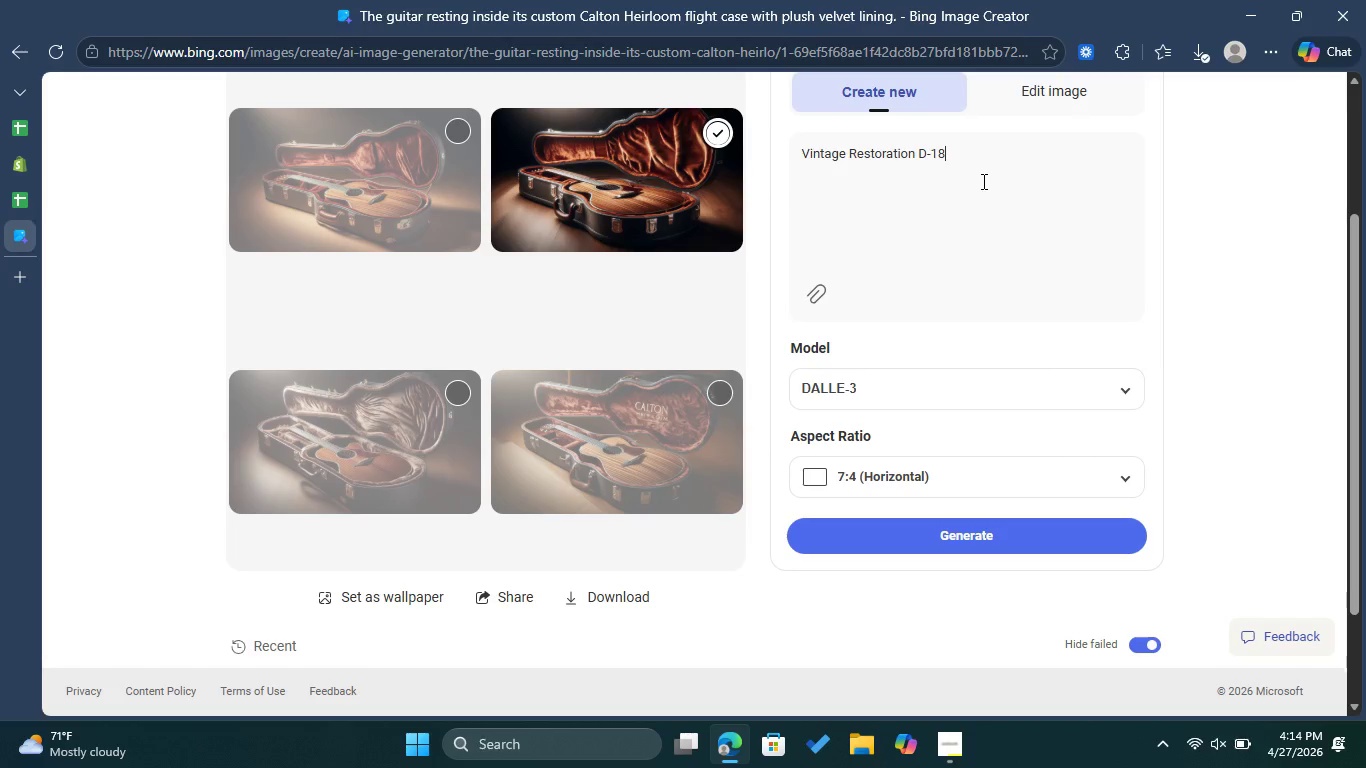 
left_click_drag(start_coordinate=[975, 173], to_coordinate=[799, 153])
 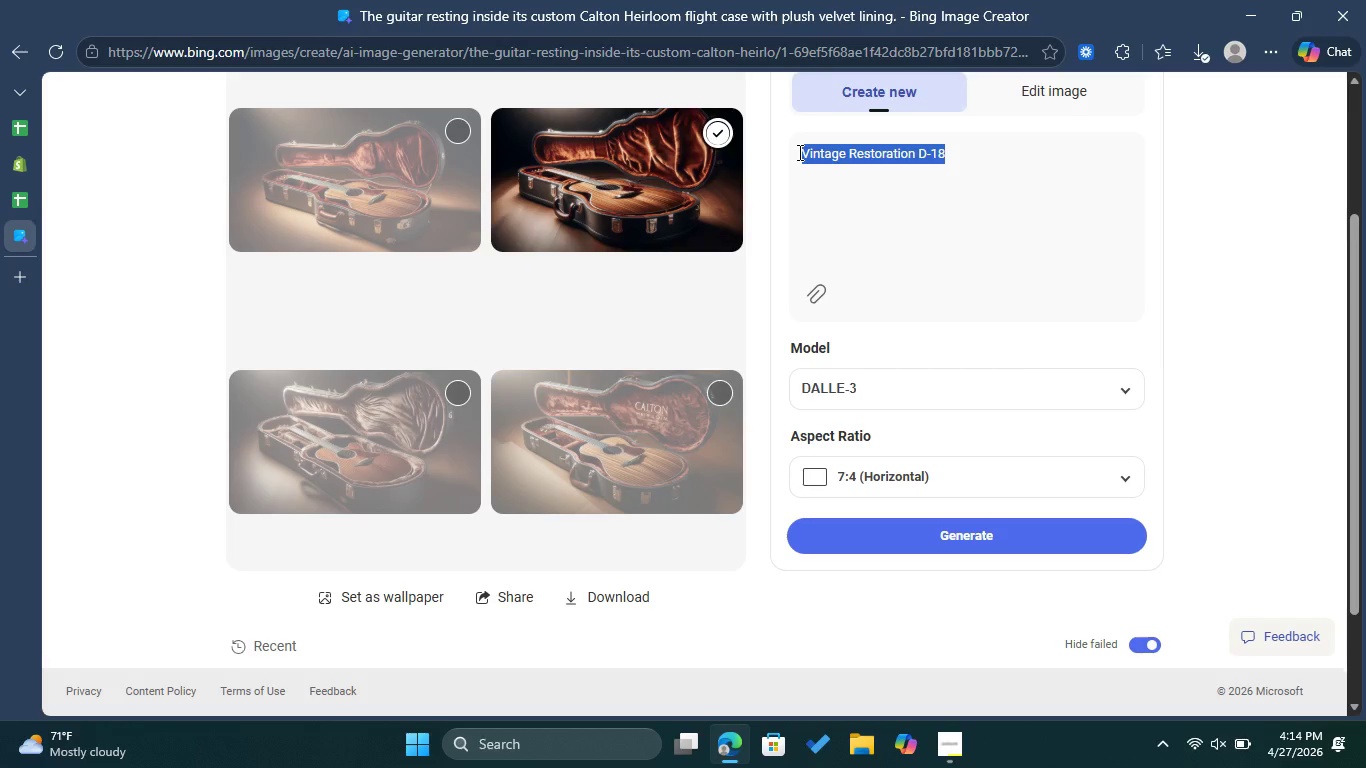 
key(Control+ControlLeft)
 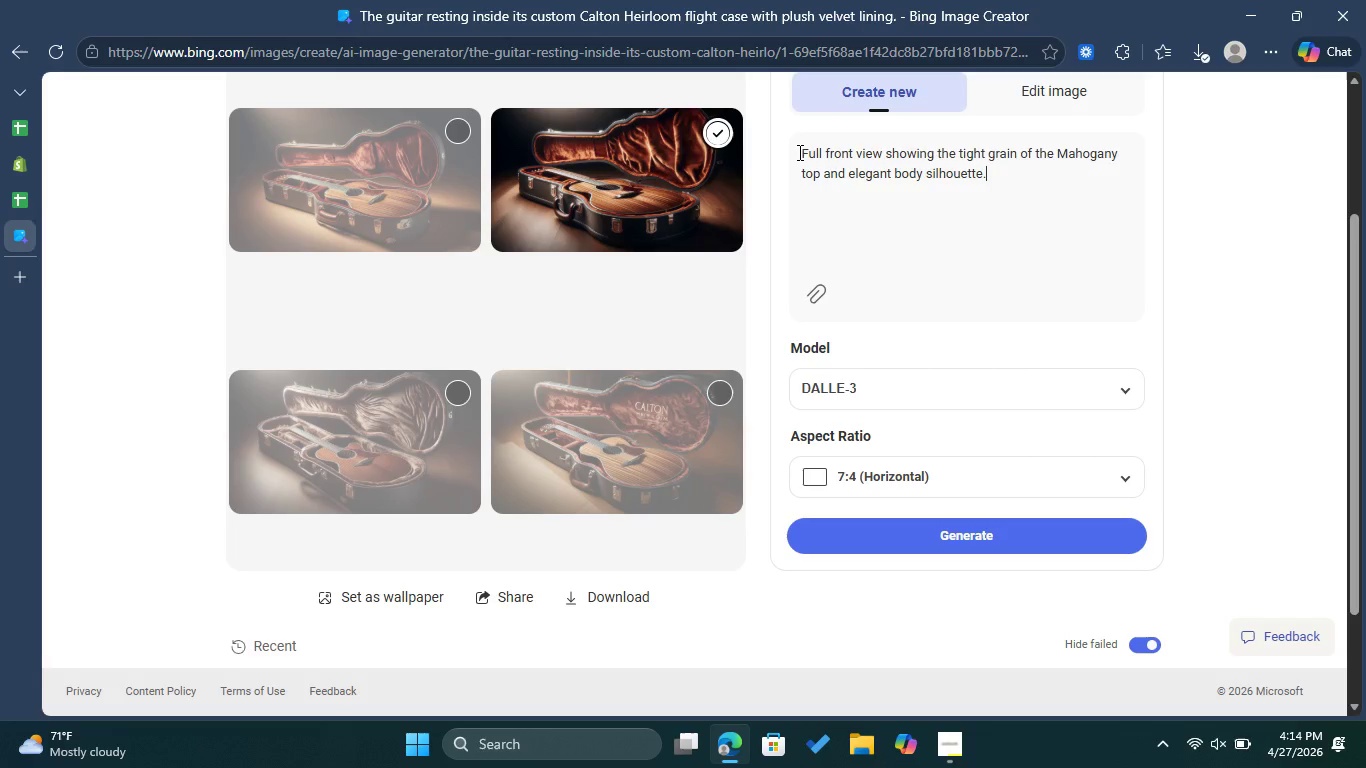 
key(Control+V)
 